 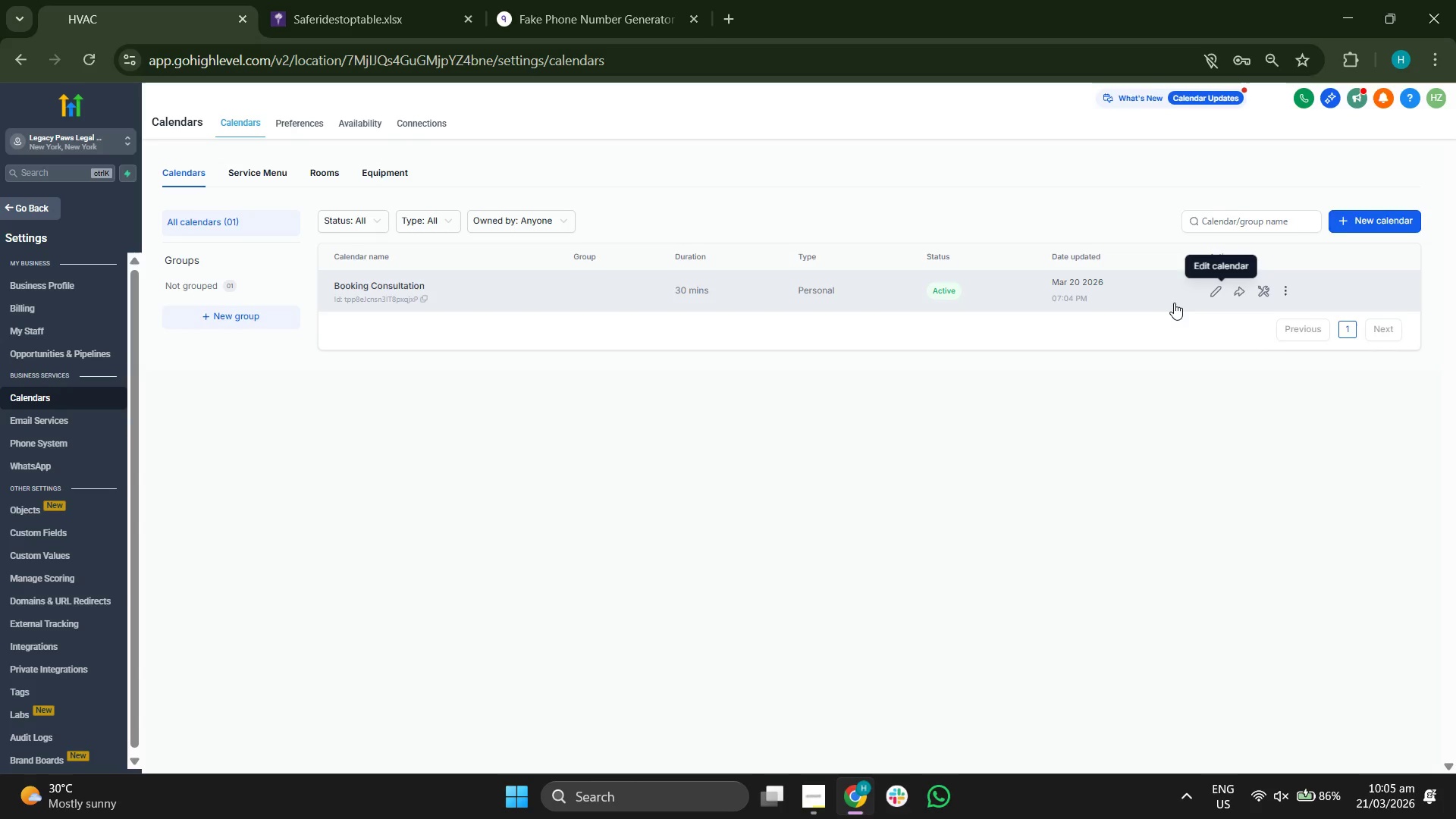 
scroll: coordinate [680, 366], scroll_direction: down, amount: 5.0
 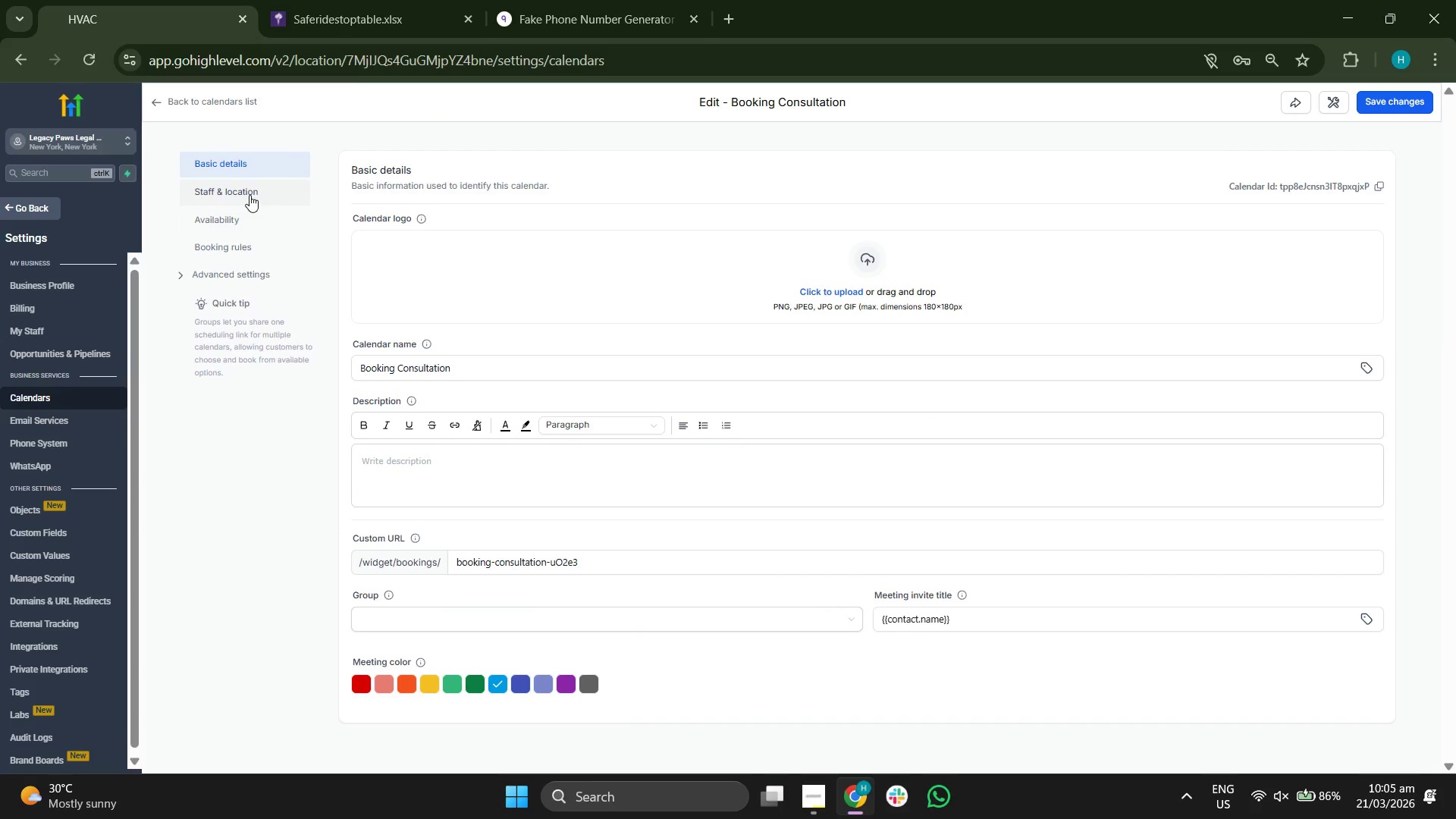 
left_click([231, 221])
 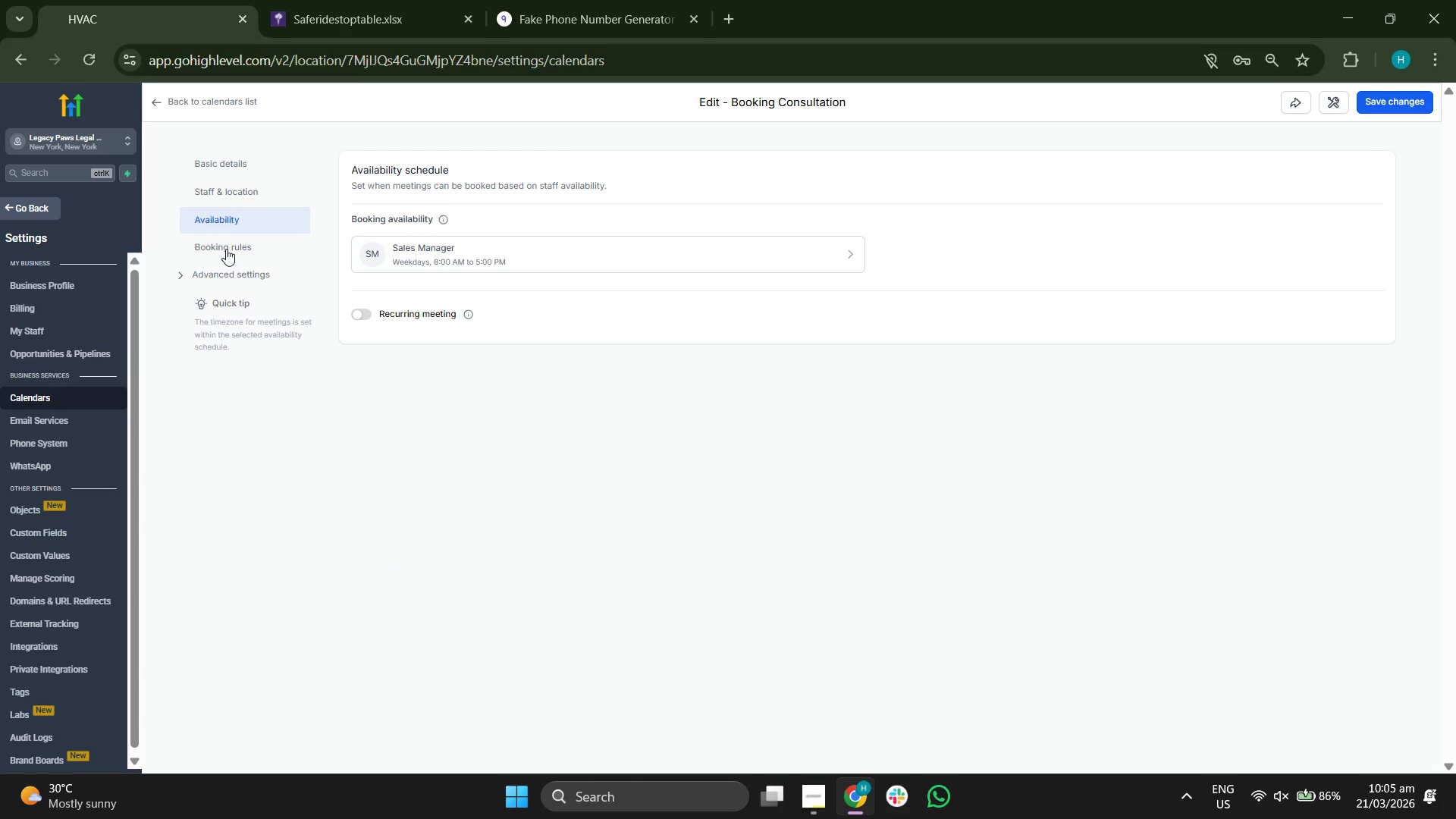 
left_click([224, 253])
 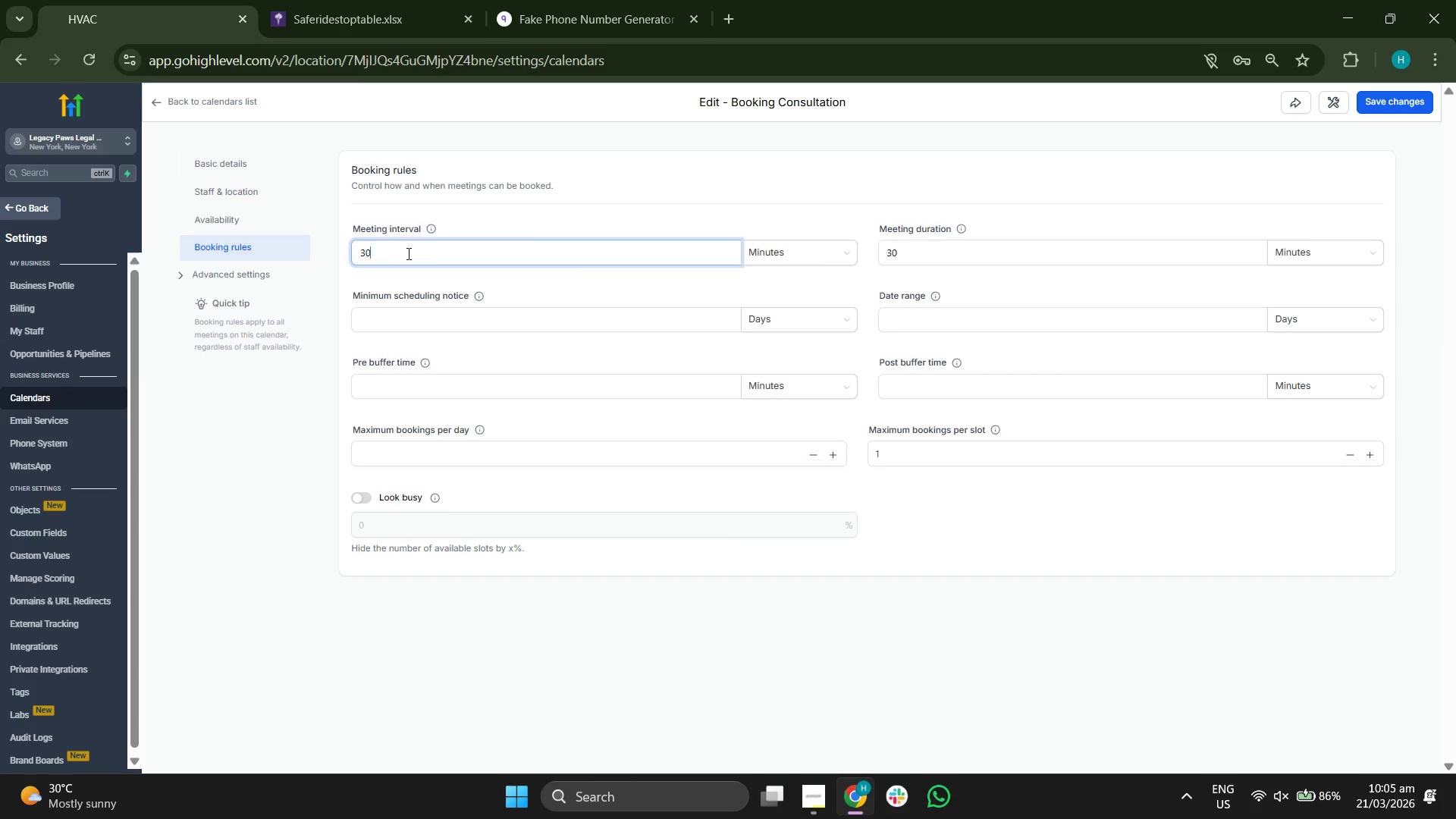 
key(Backspace)
key(Backspace)
type(15)
 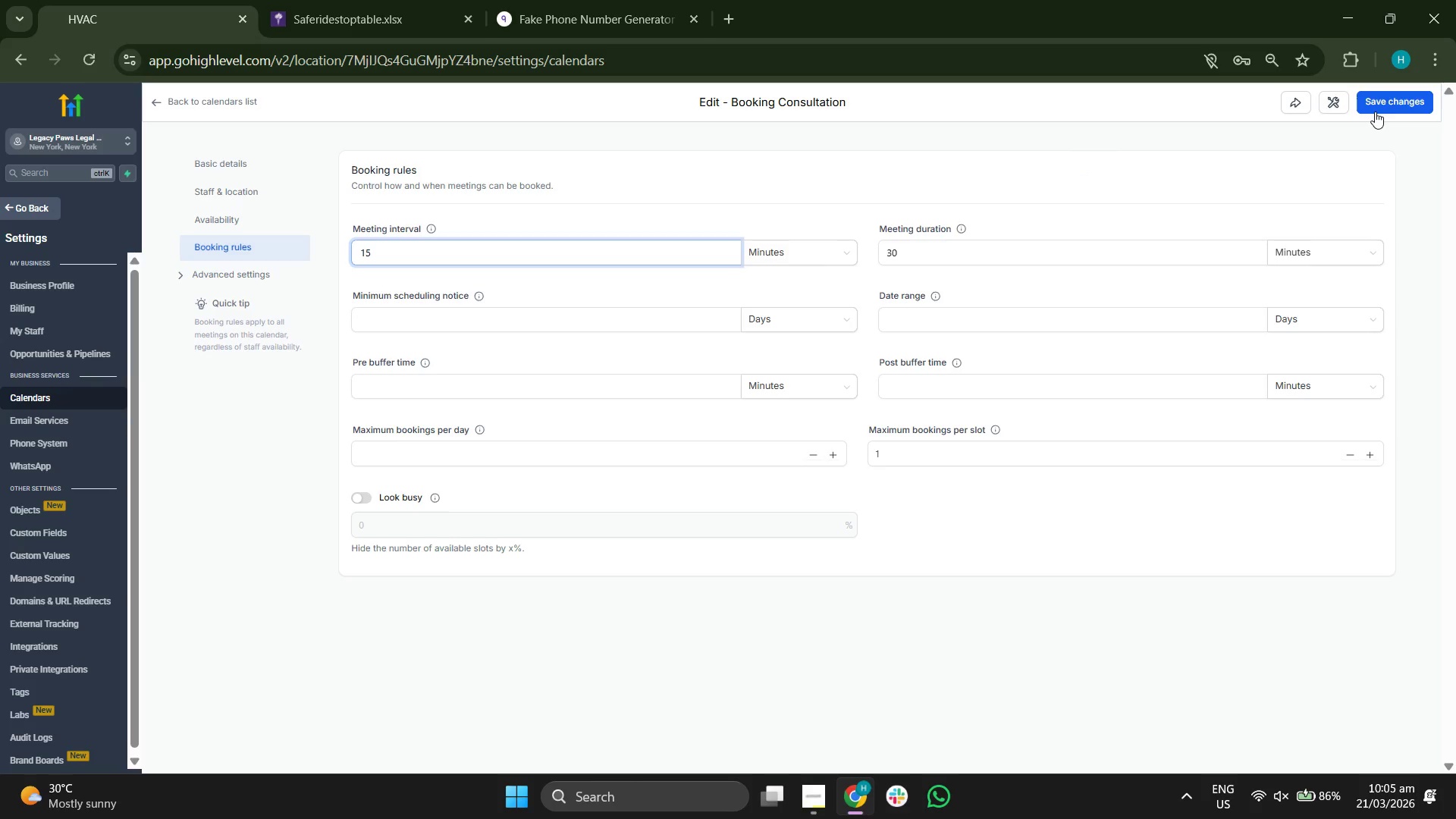 
wait(6.75)
 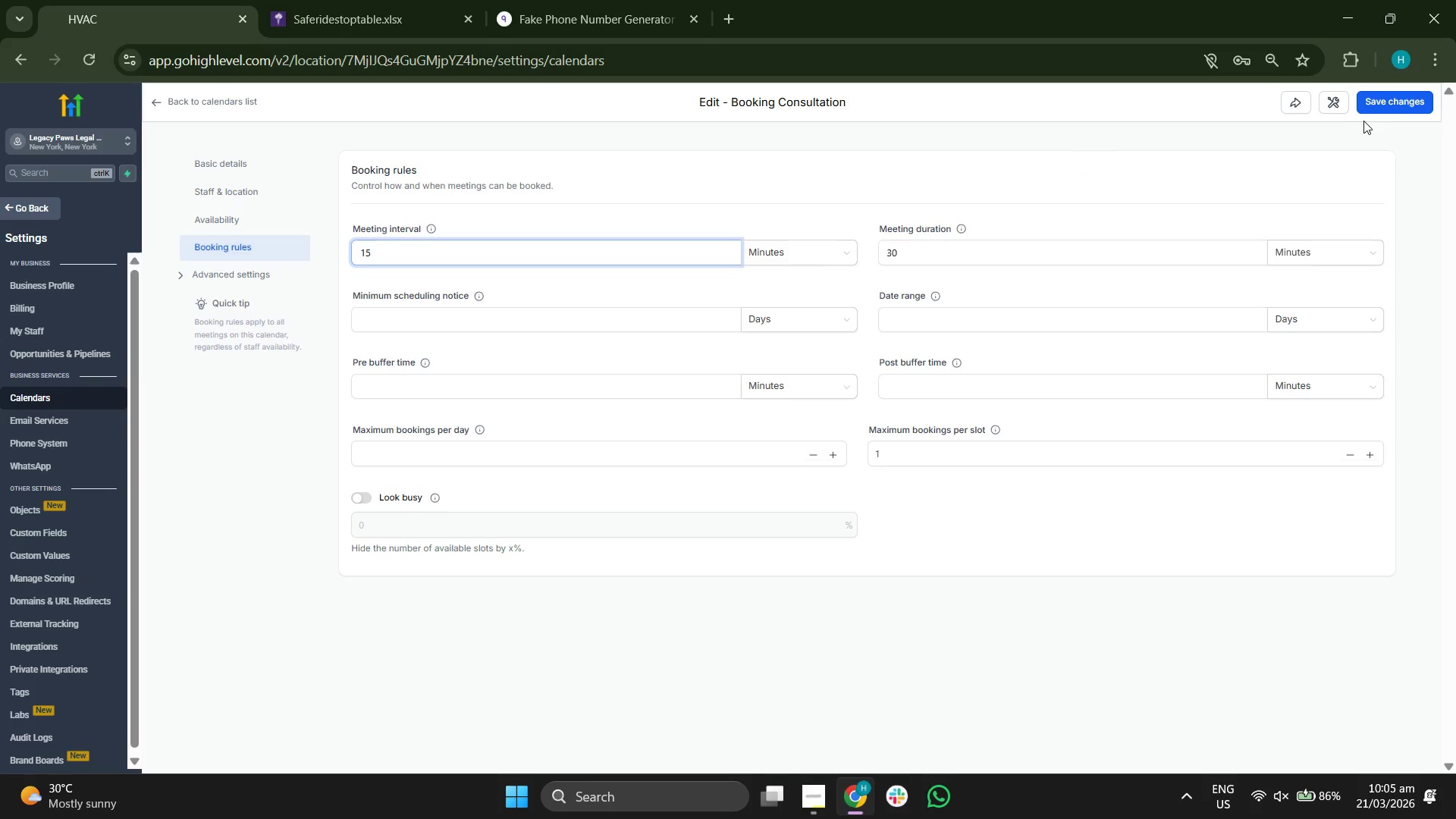 
left_click([1375, 111])
 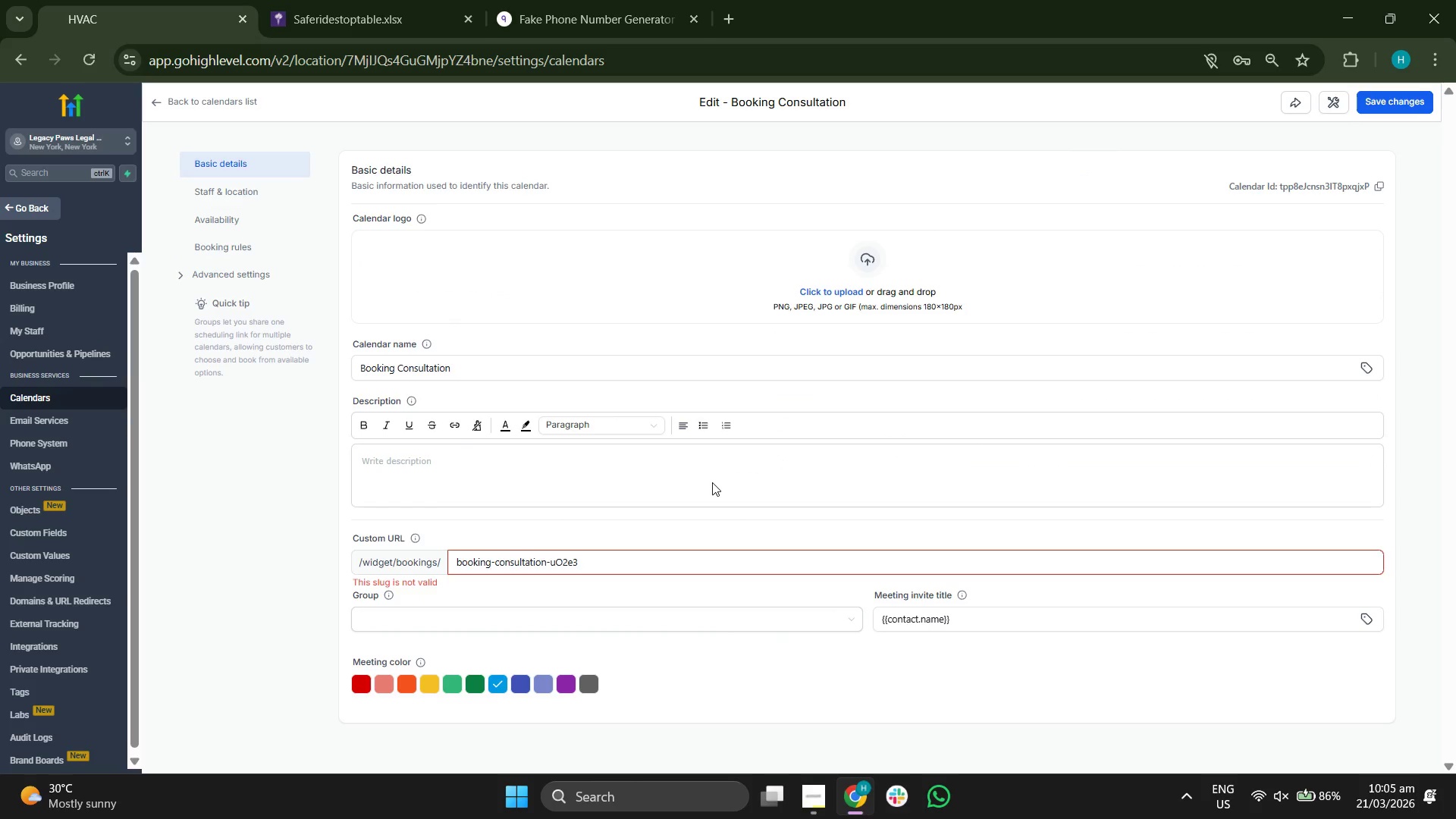 
scroll: coordinate [713, 504], scroll_direction: down, amount: 1.0
 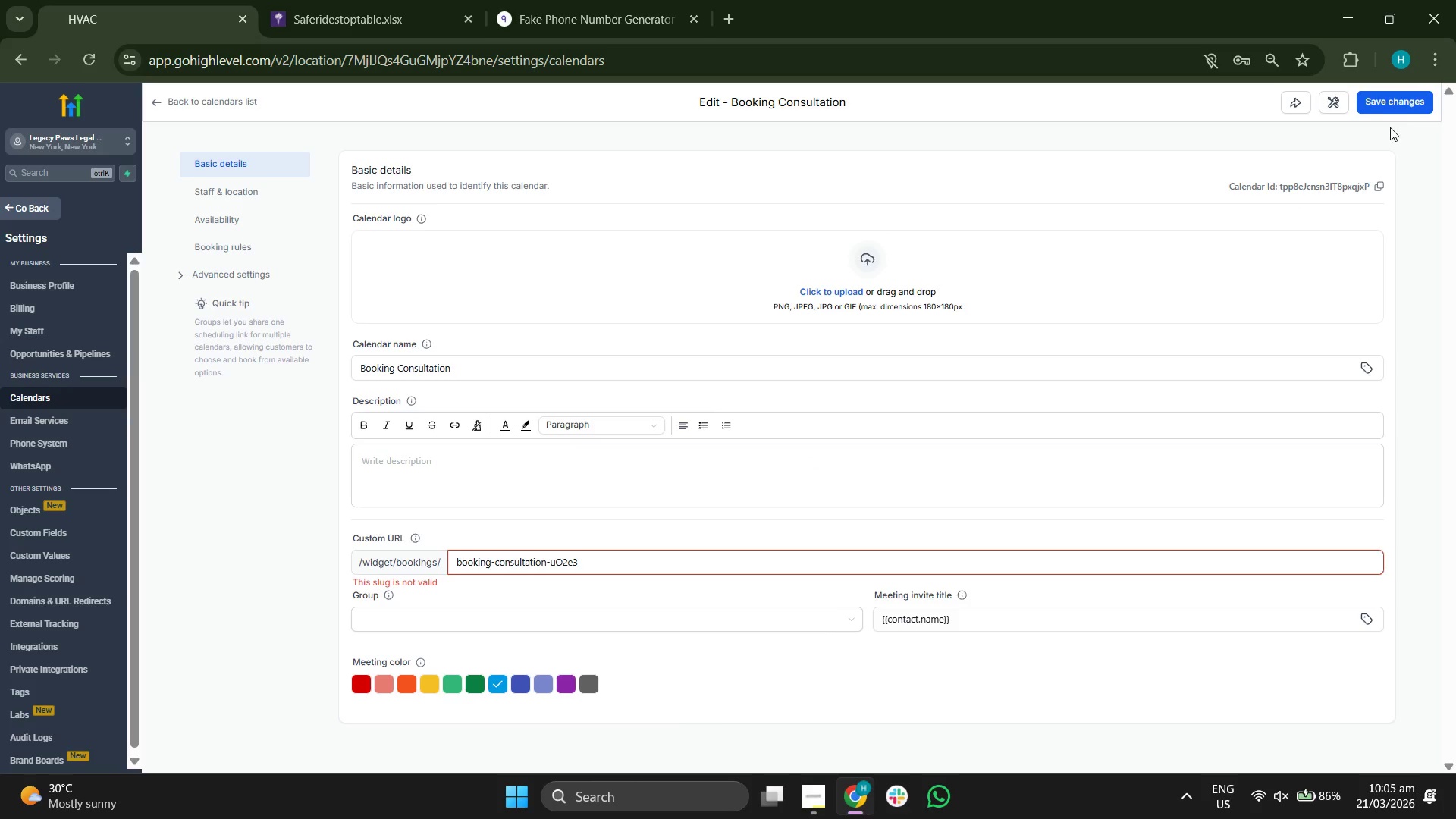 
left_click([1399, 107])
 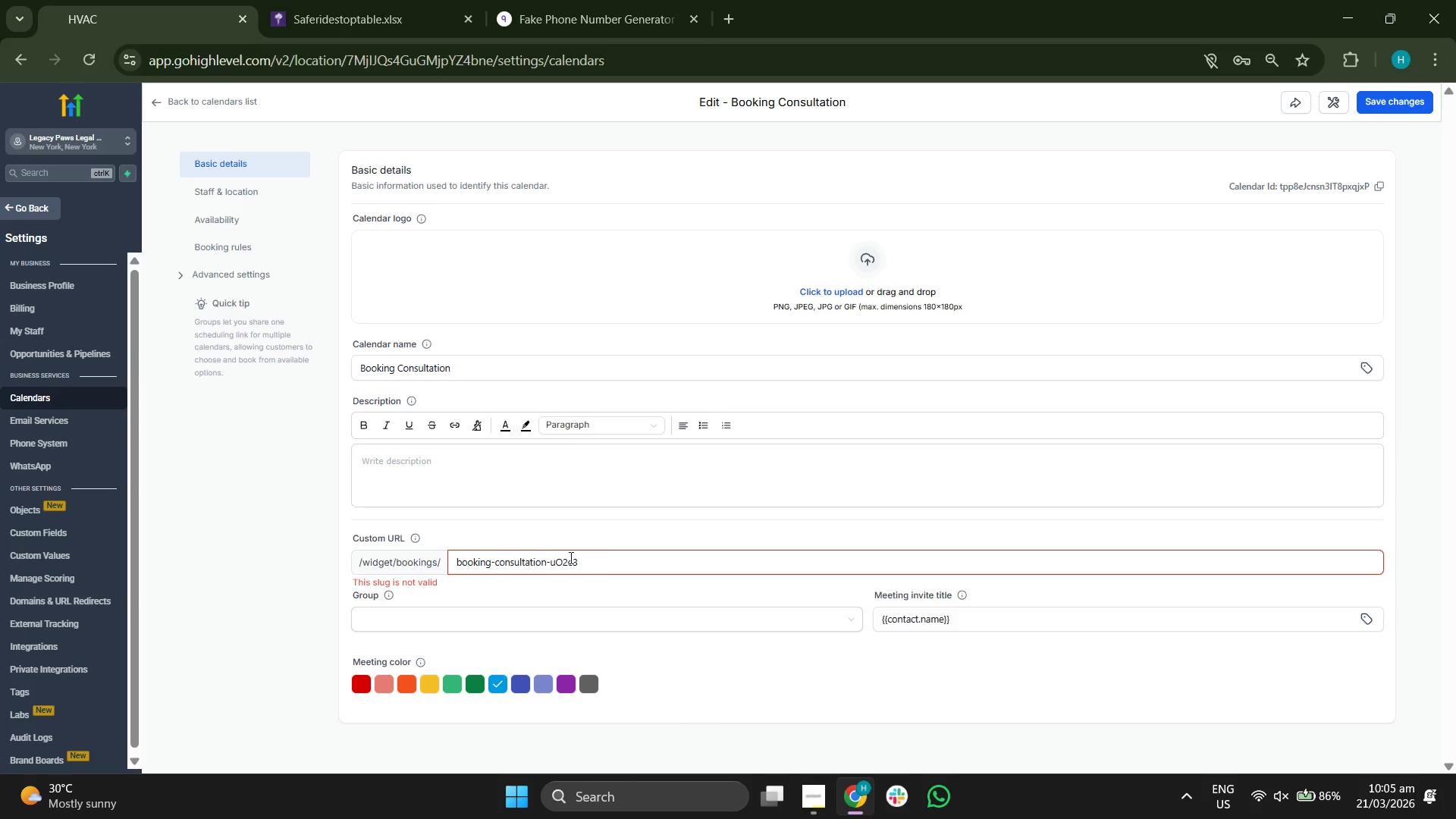 
left_click([601, 565])
 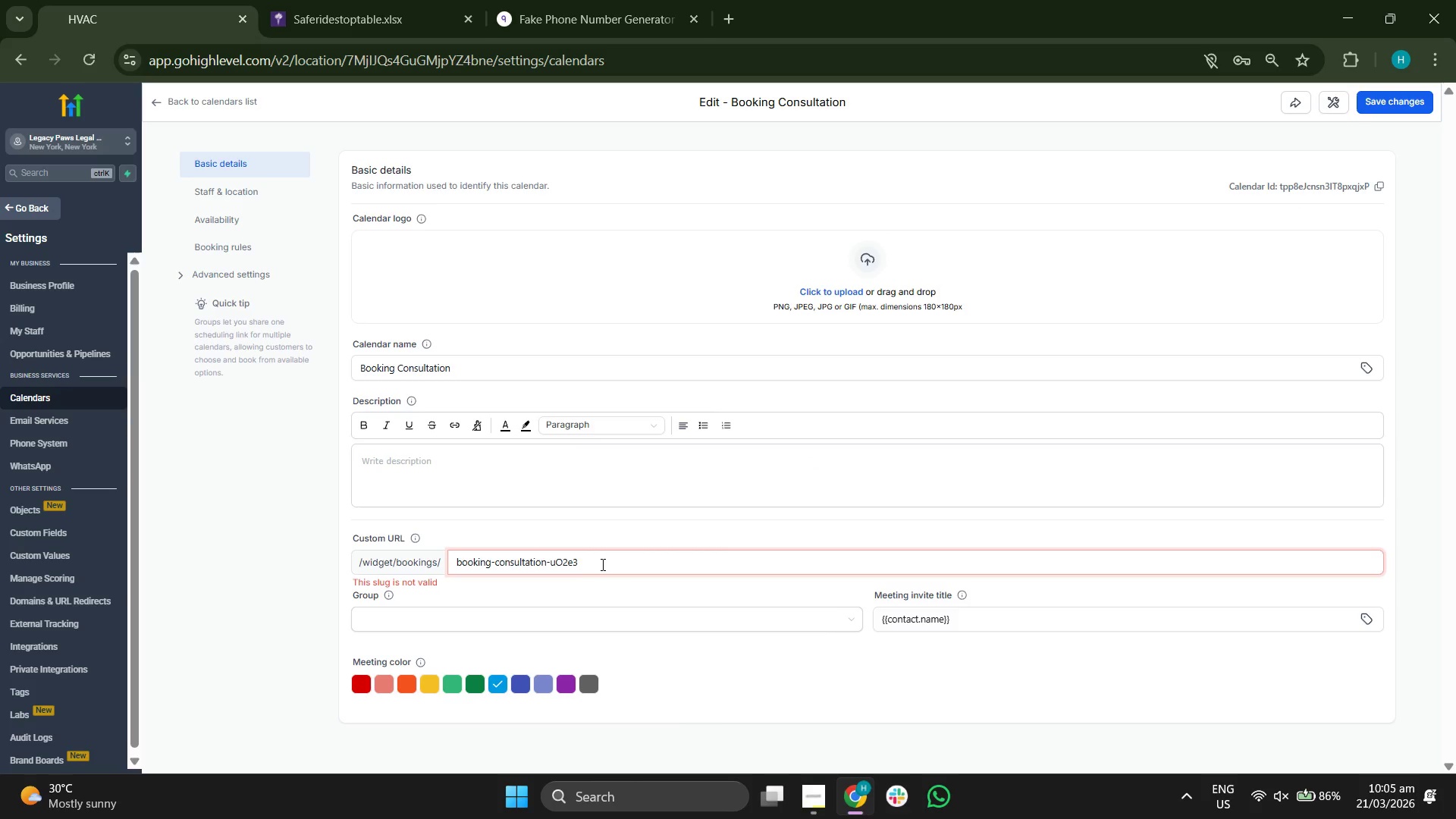 
key(Backspace)
 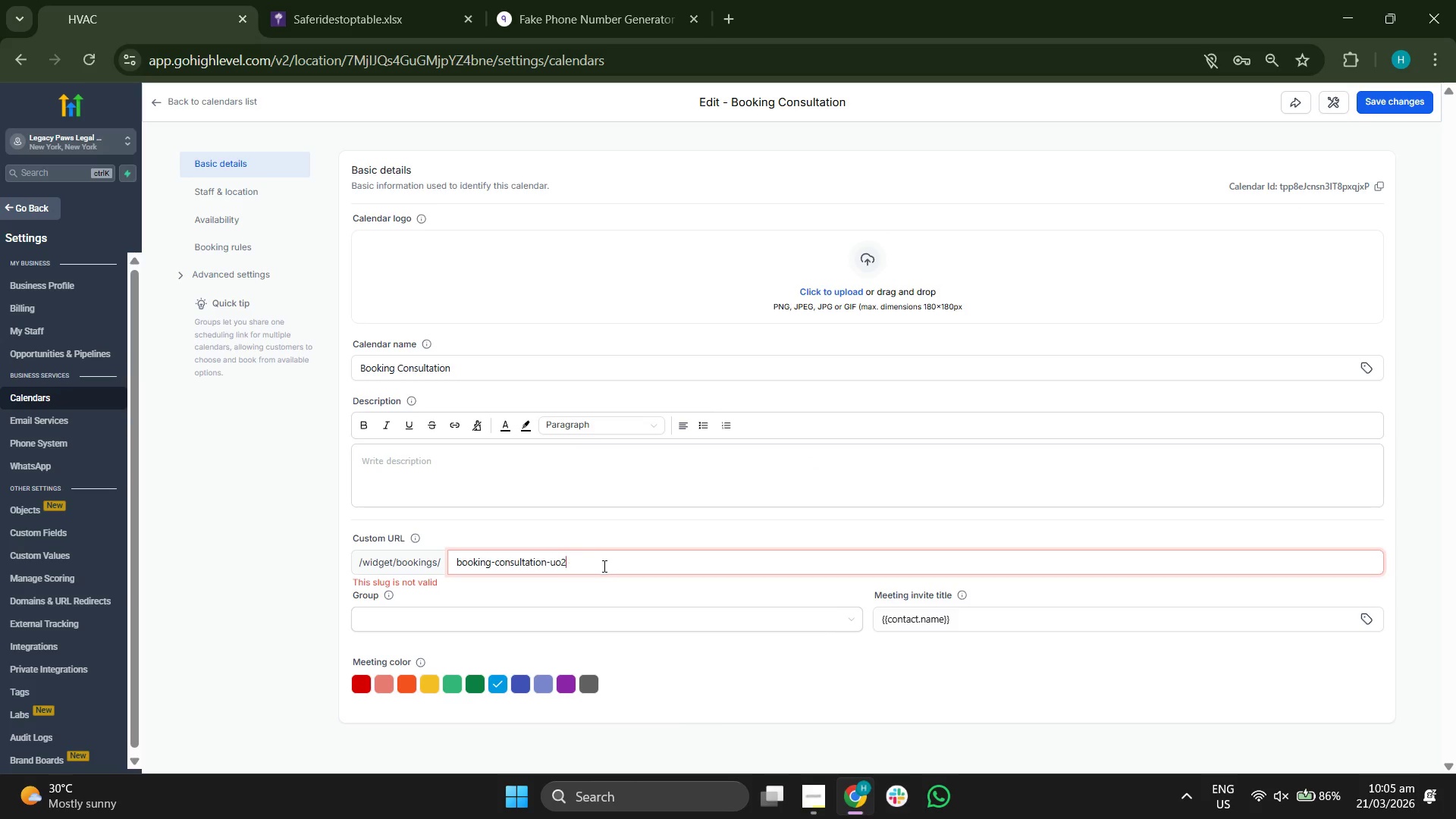 
key(Backspace)
 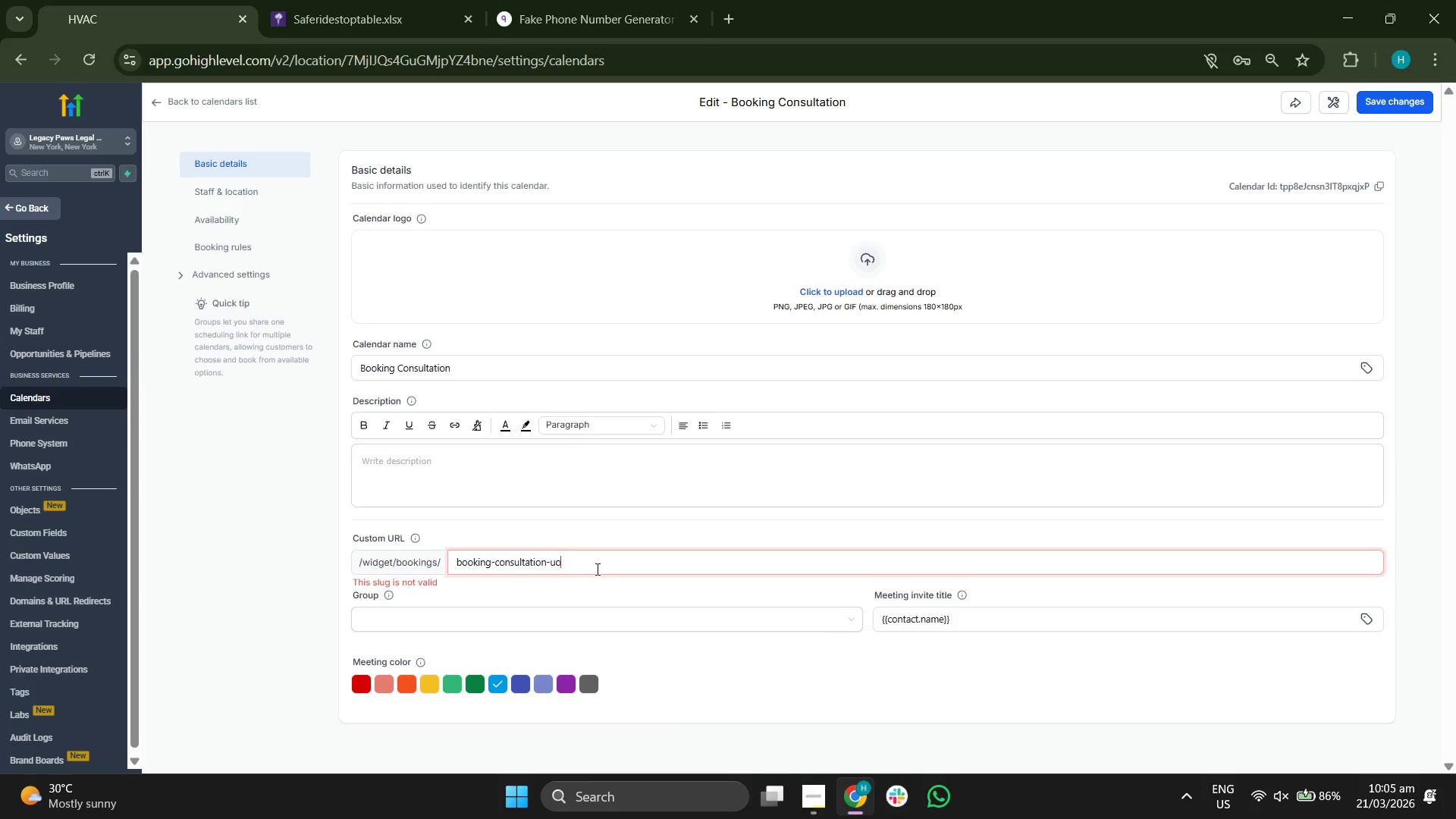 
key(Backspace)
 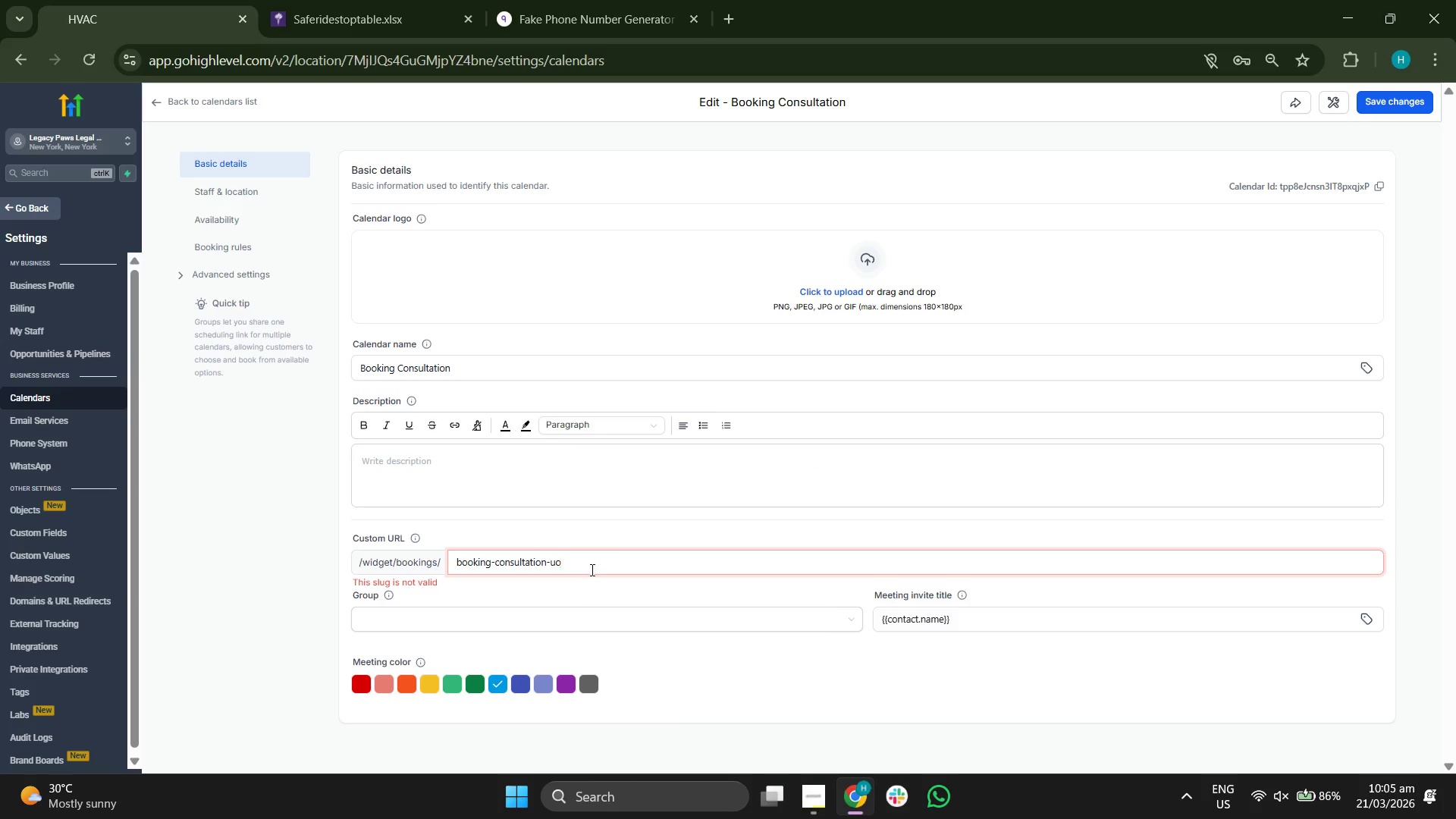 
key(Backspace)
 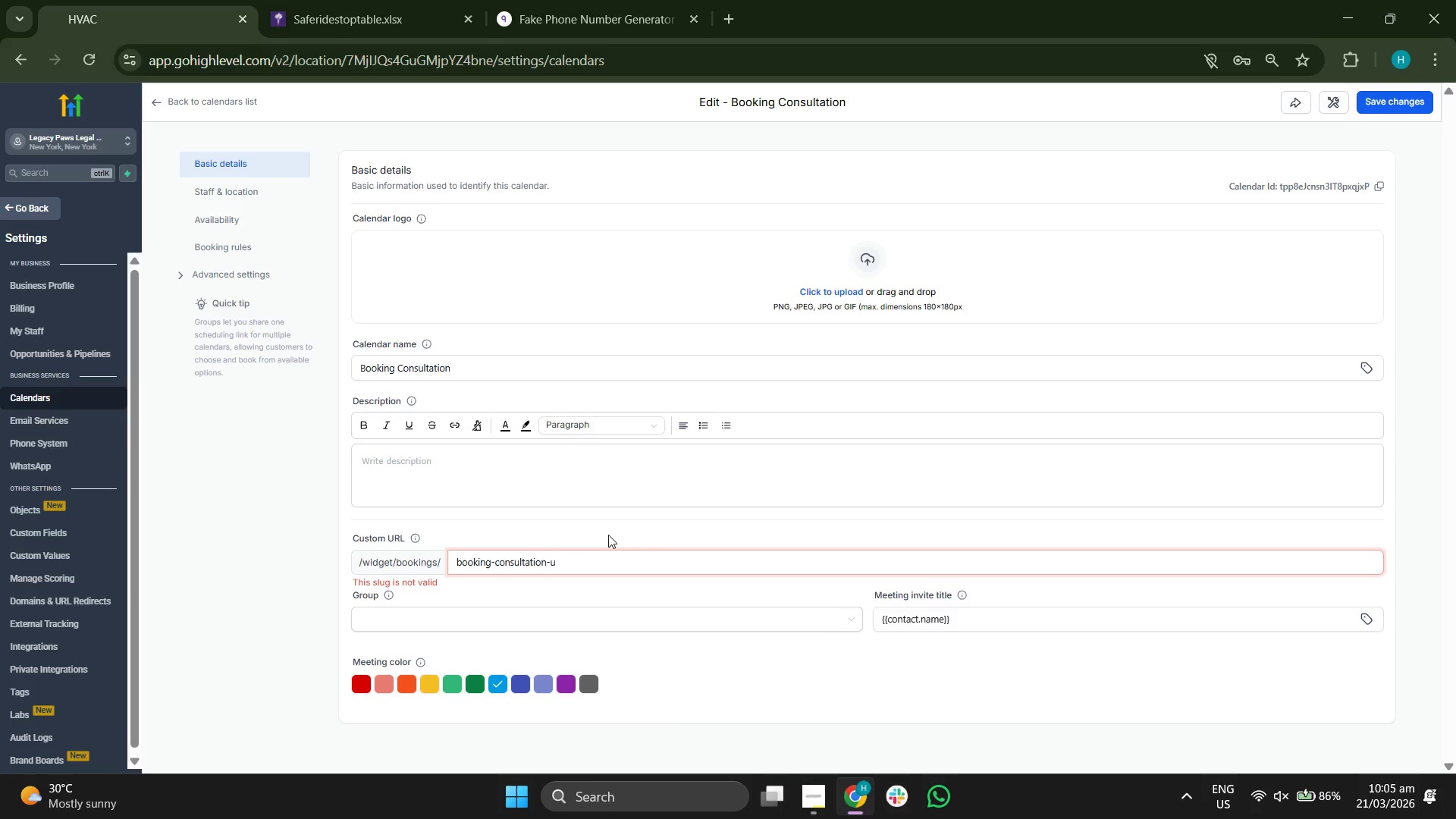 
key(Backspace)
 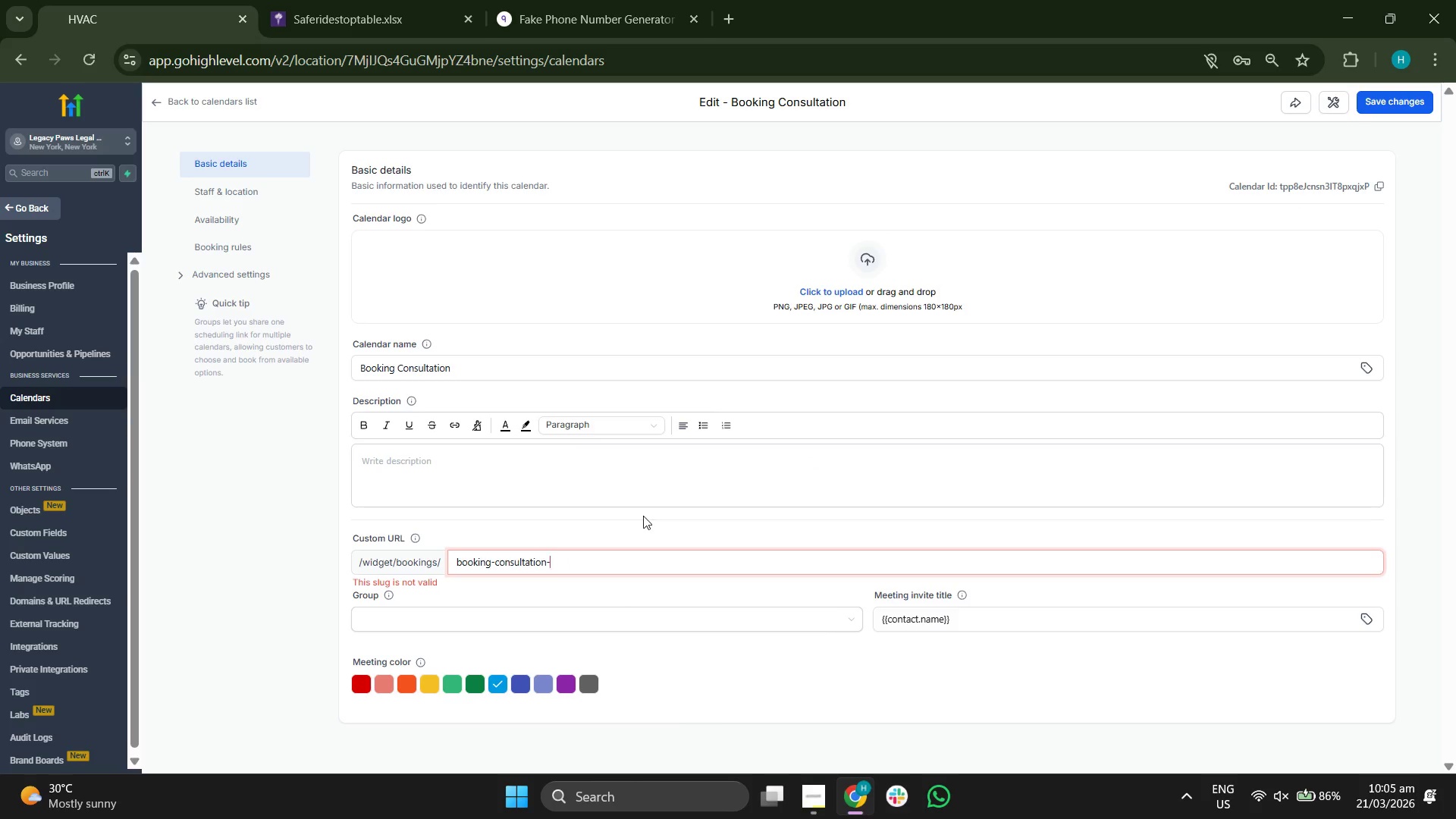 
key(Backspace)
 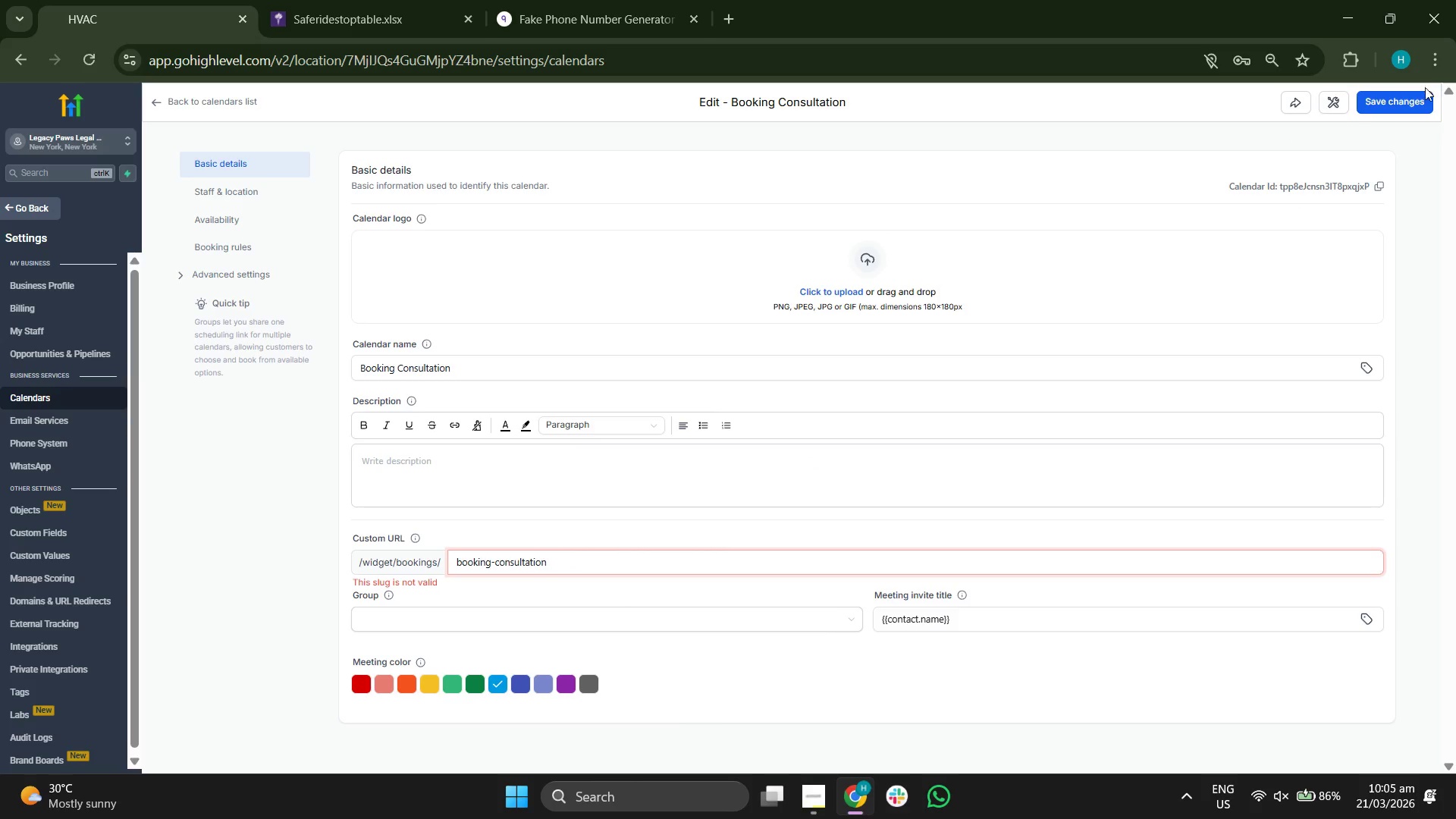 
left_click([1403, 108])
 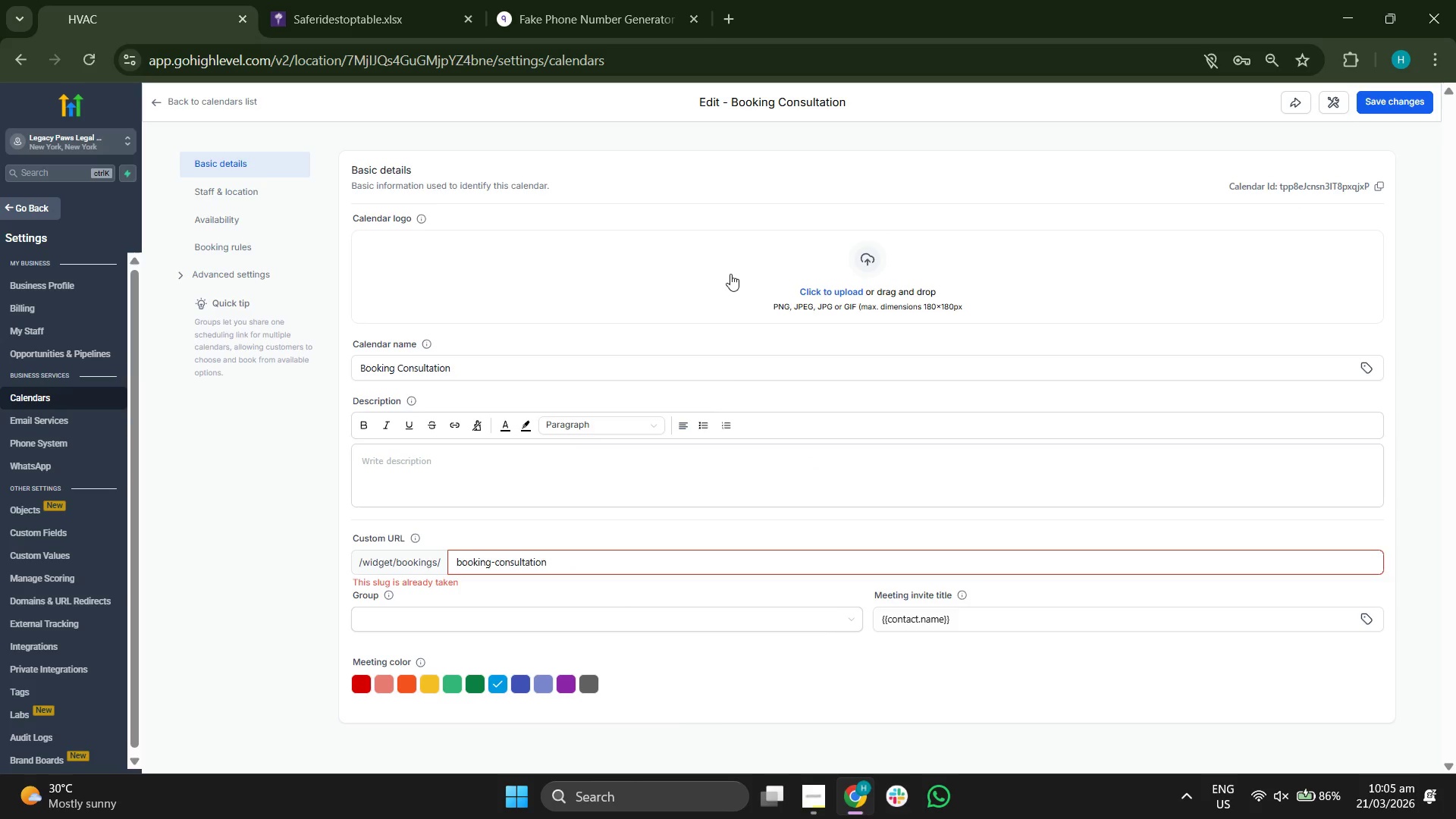 
left_click([172, 96])
 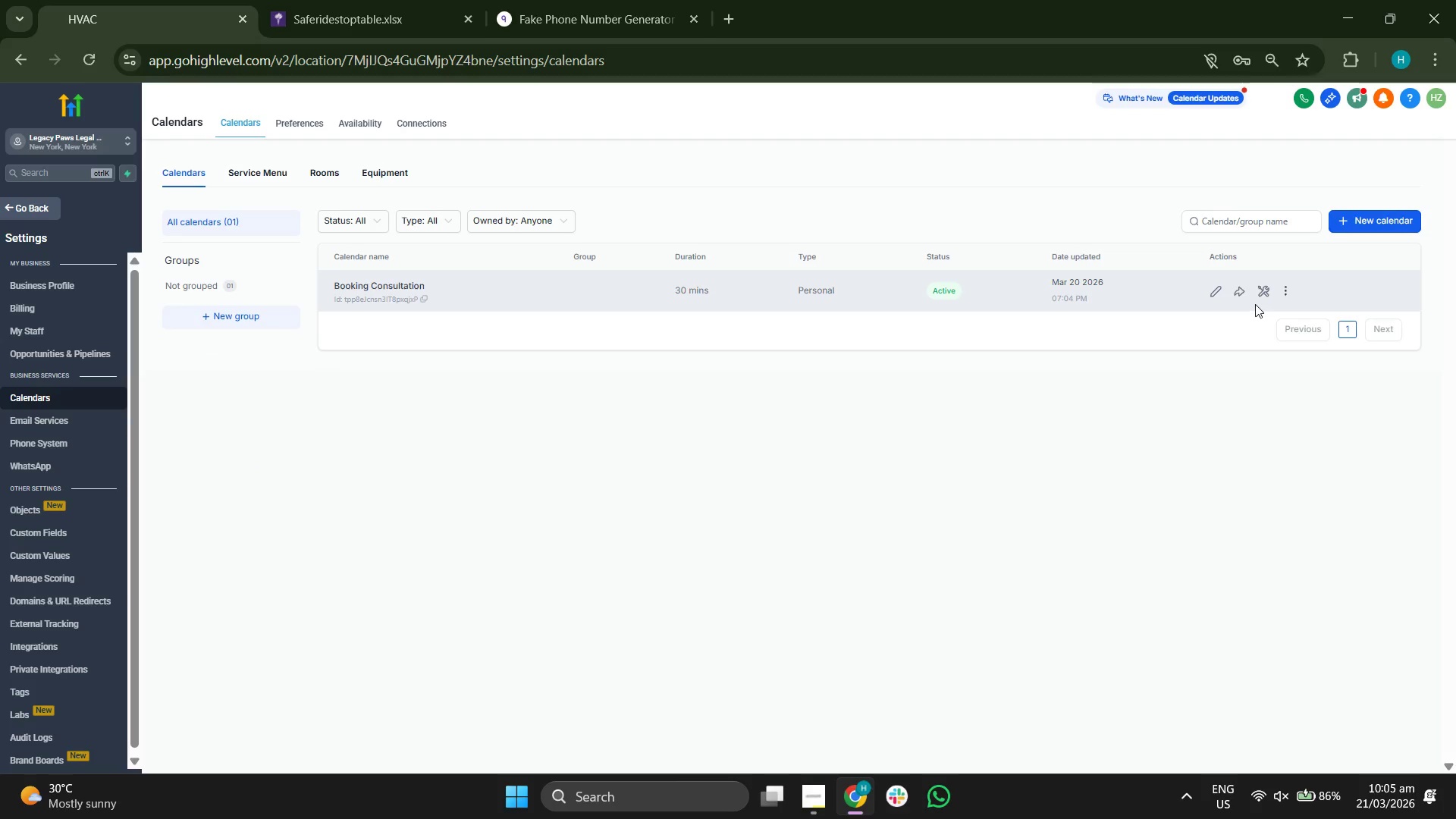 
left_click([1291, 287])
 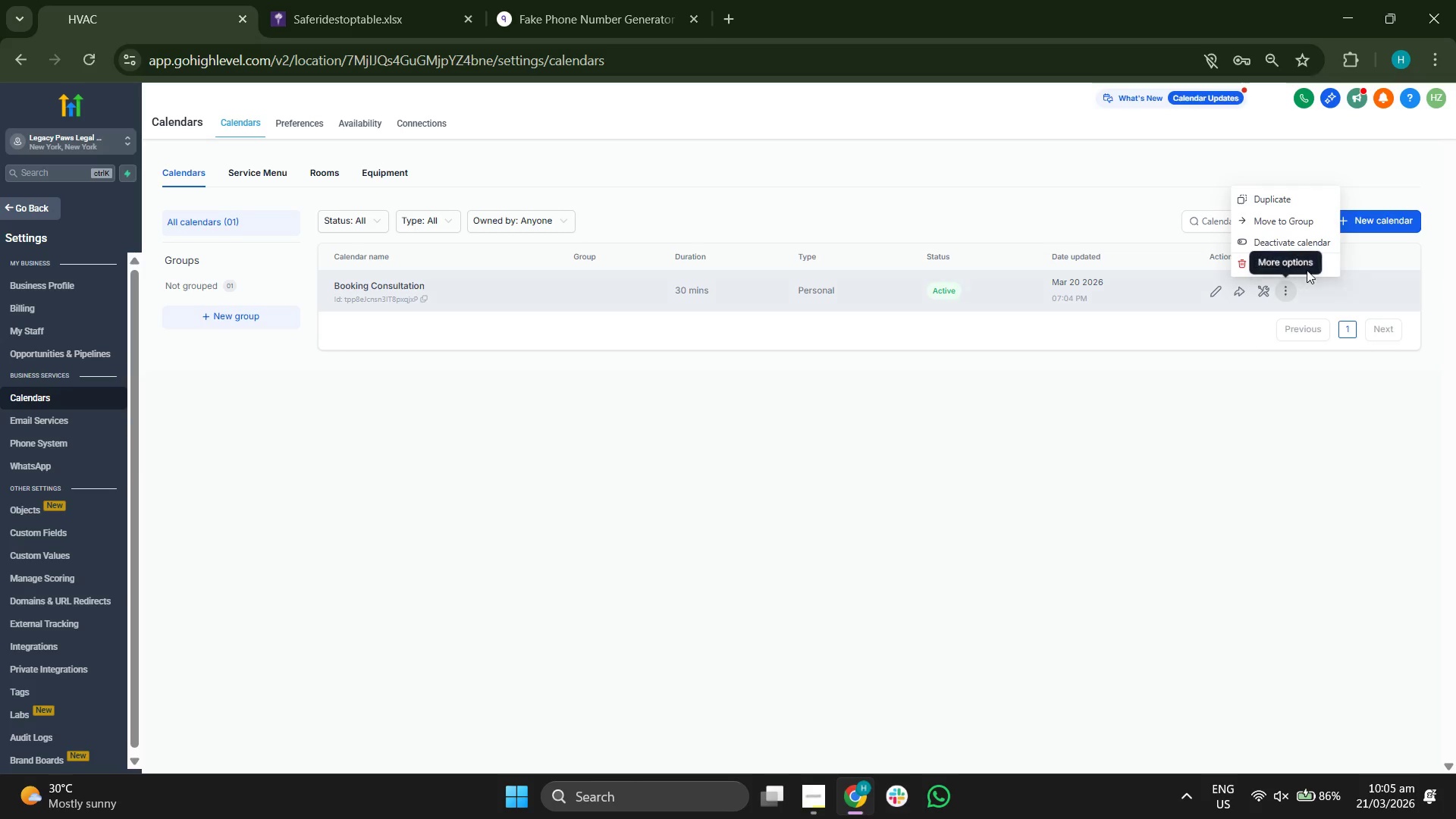 
left_click([1307, 262])
 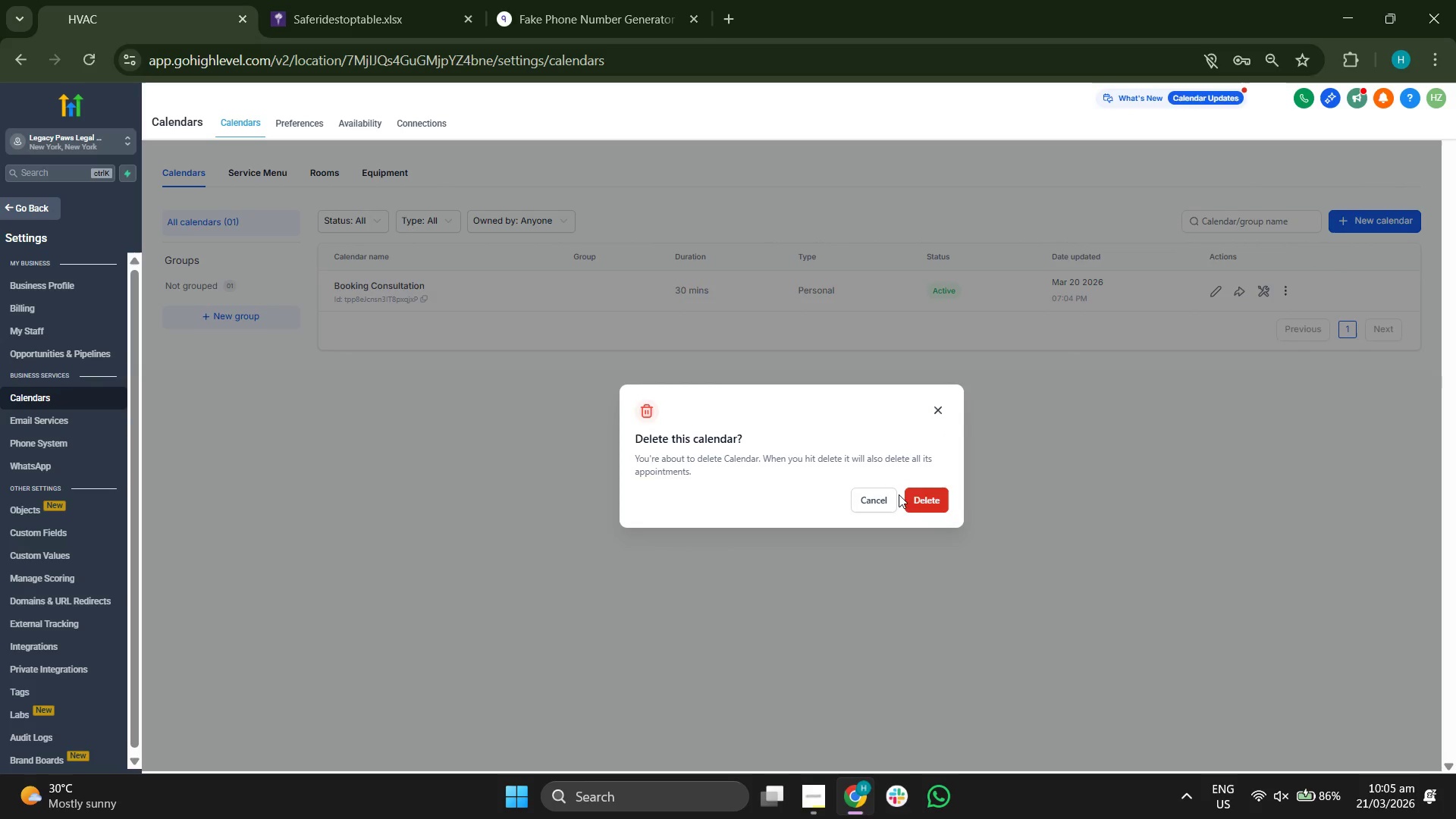 
left_click([930, 493])
 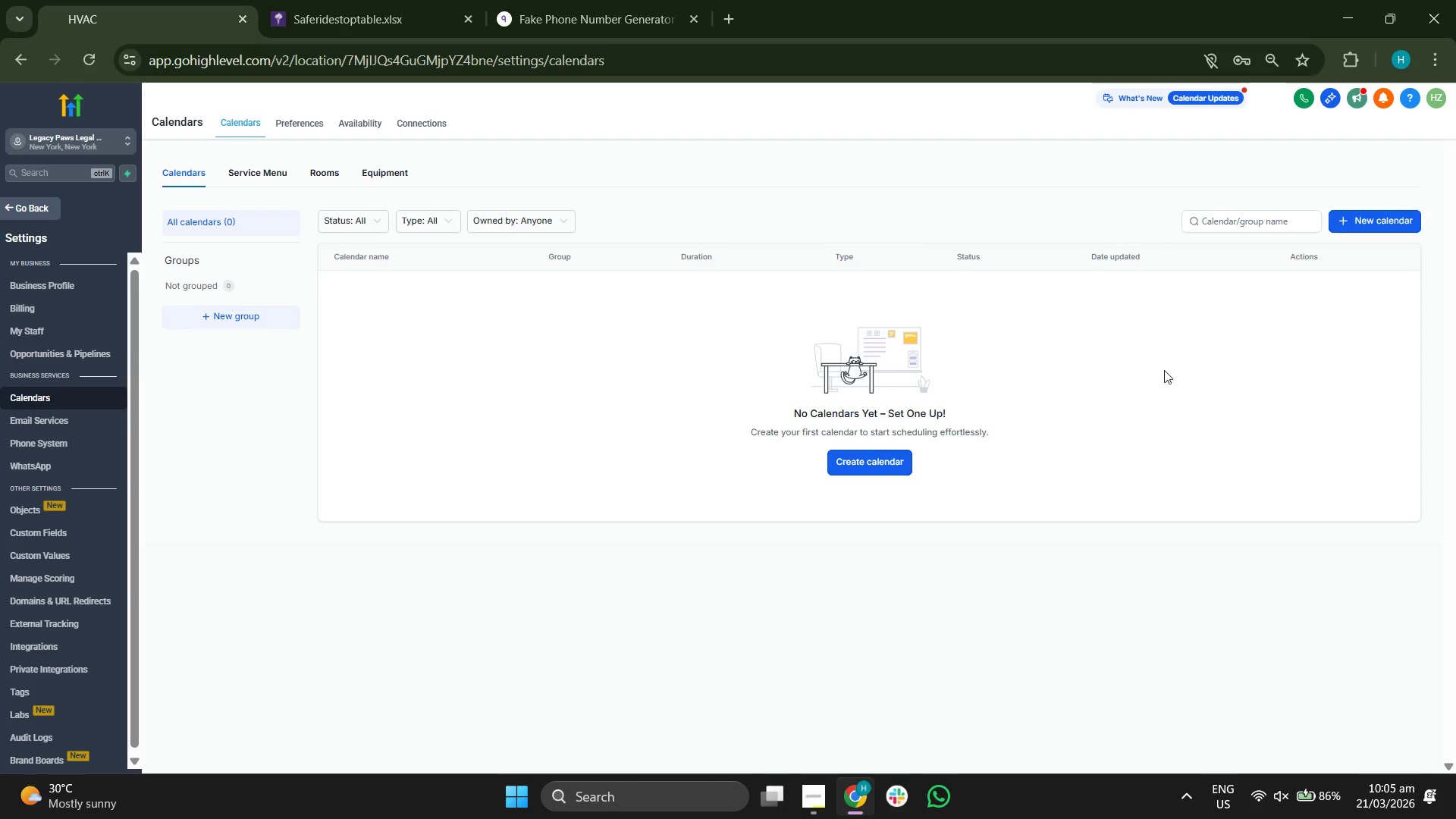 
left_click([1407, 223])
 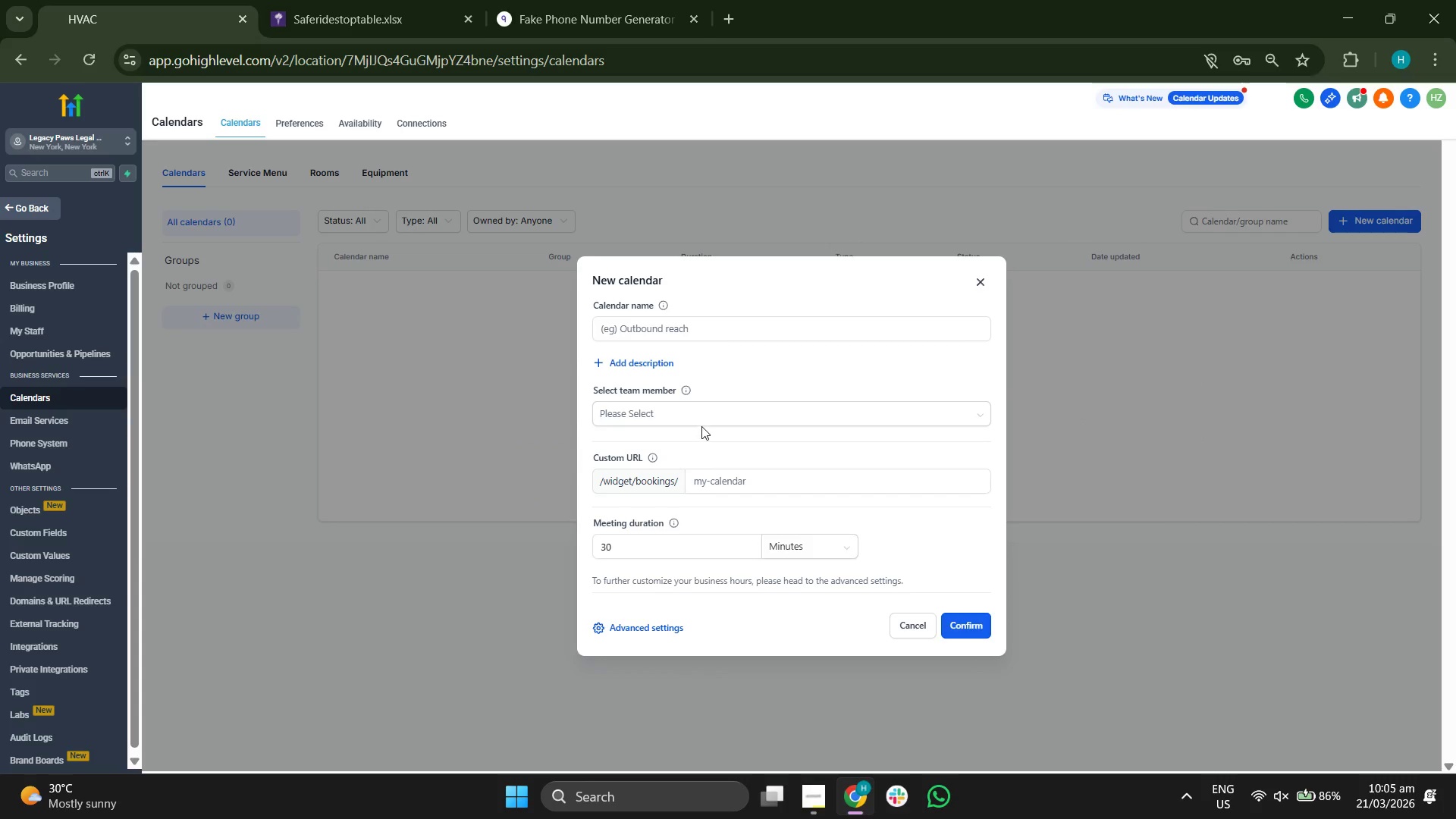 
left_click([646, 553])
 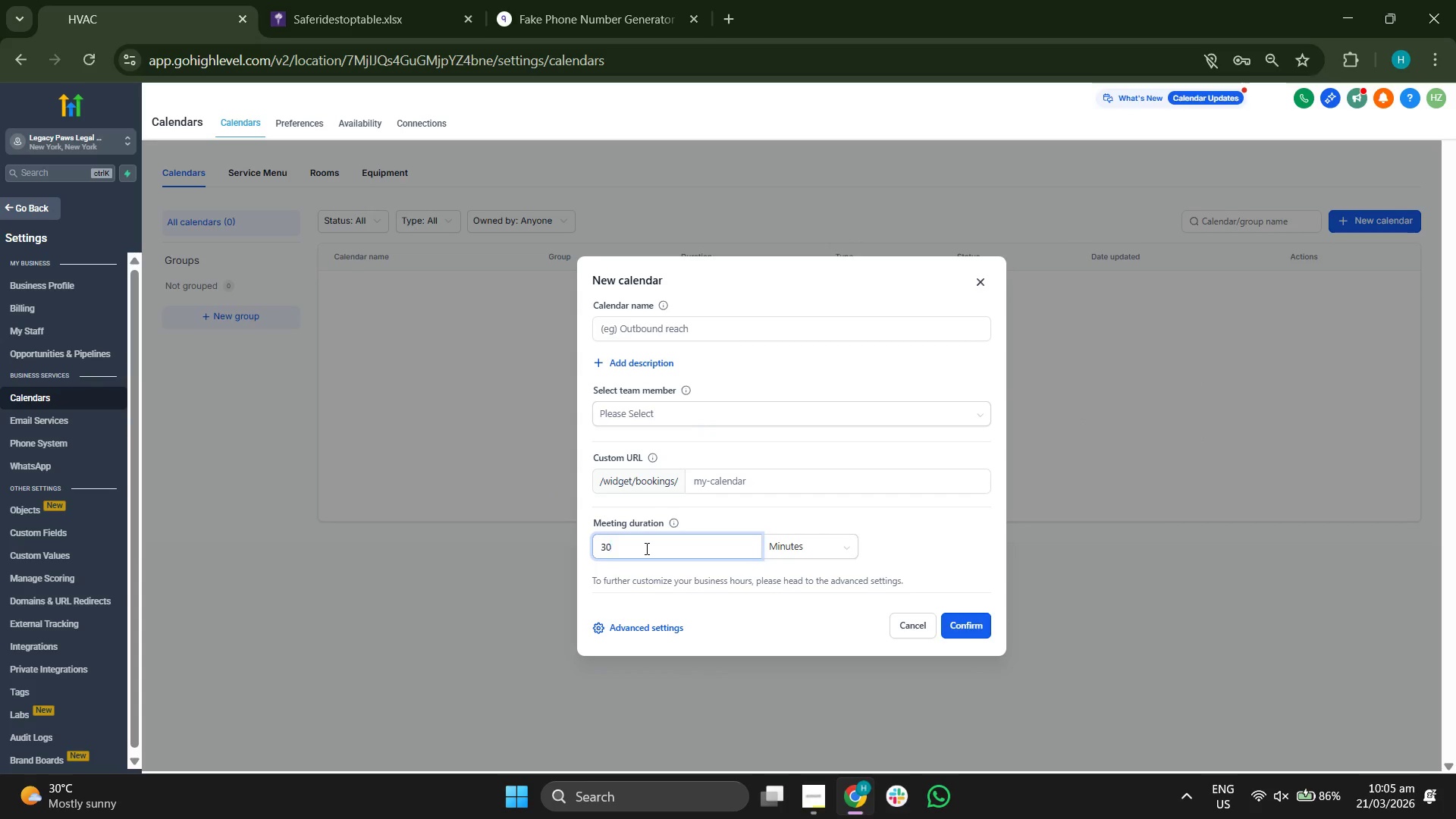 
key(Backspace)
key(Backspace)
type(15)
 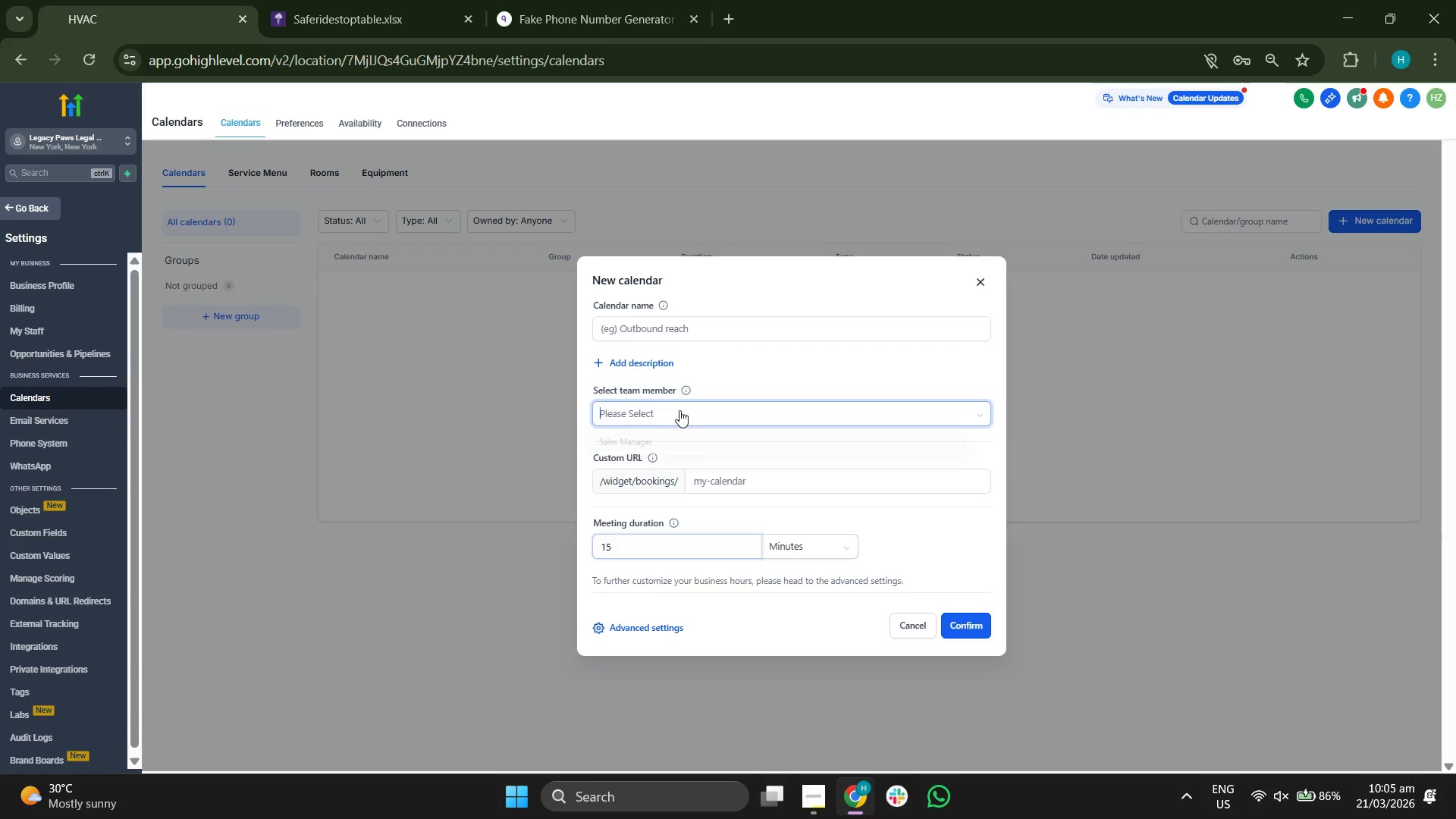 
left_click([664, 438])
 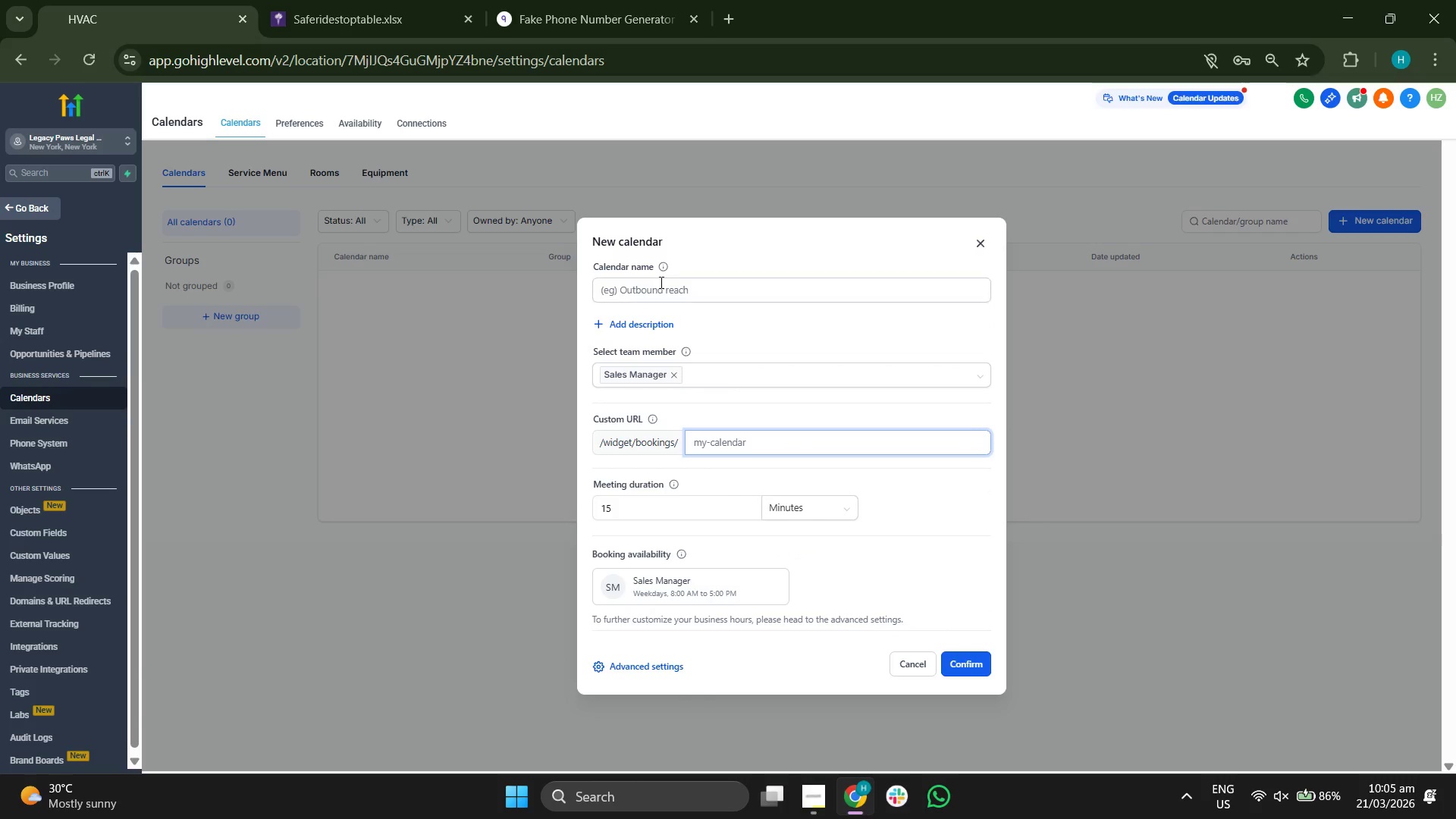 
wait(5.69)
 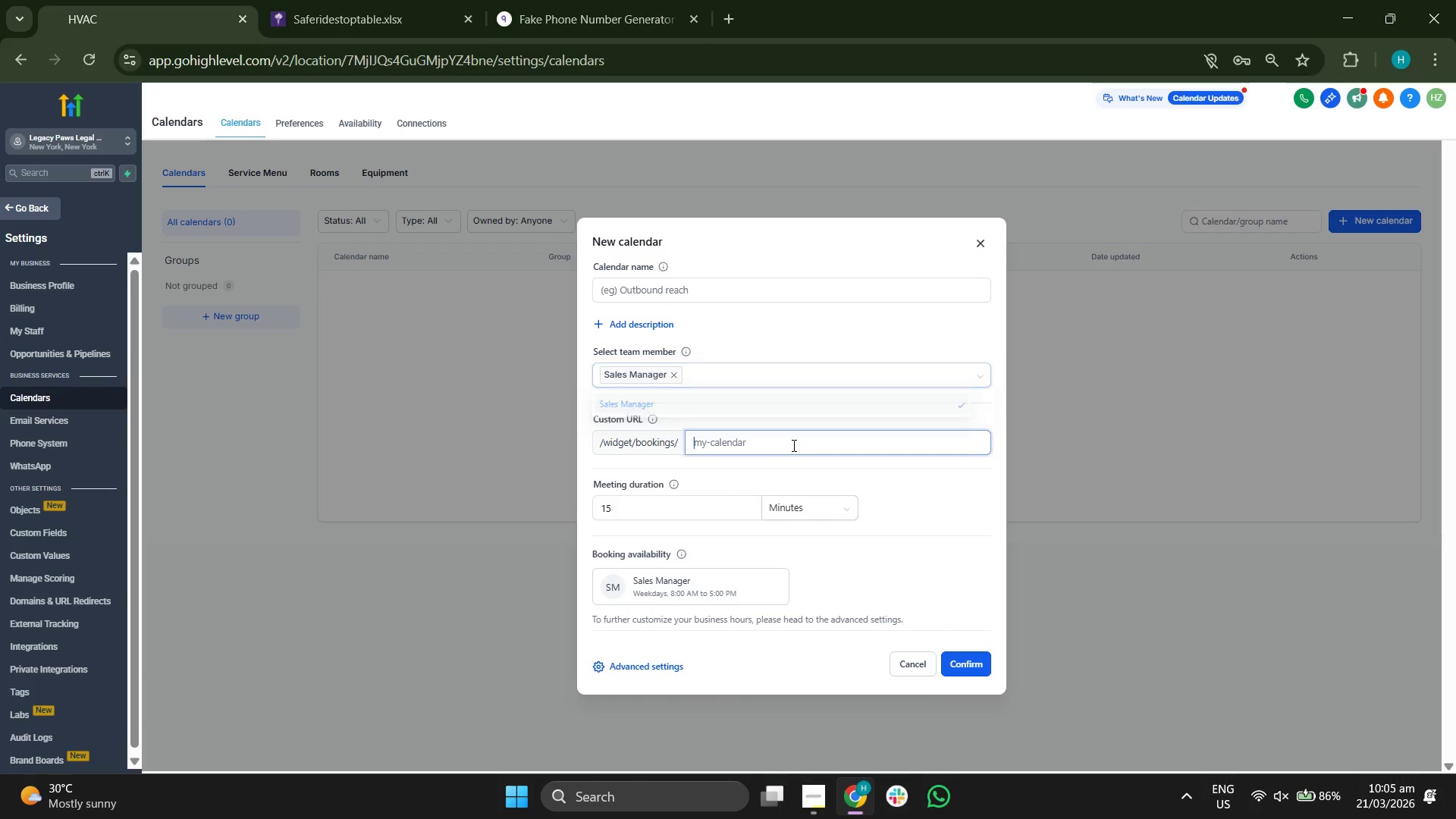 
type(BO)
key(Backspace)
type(ooking Consultation)
 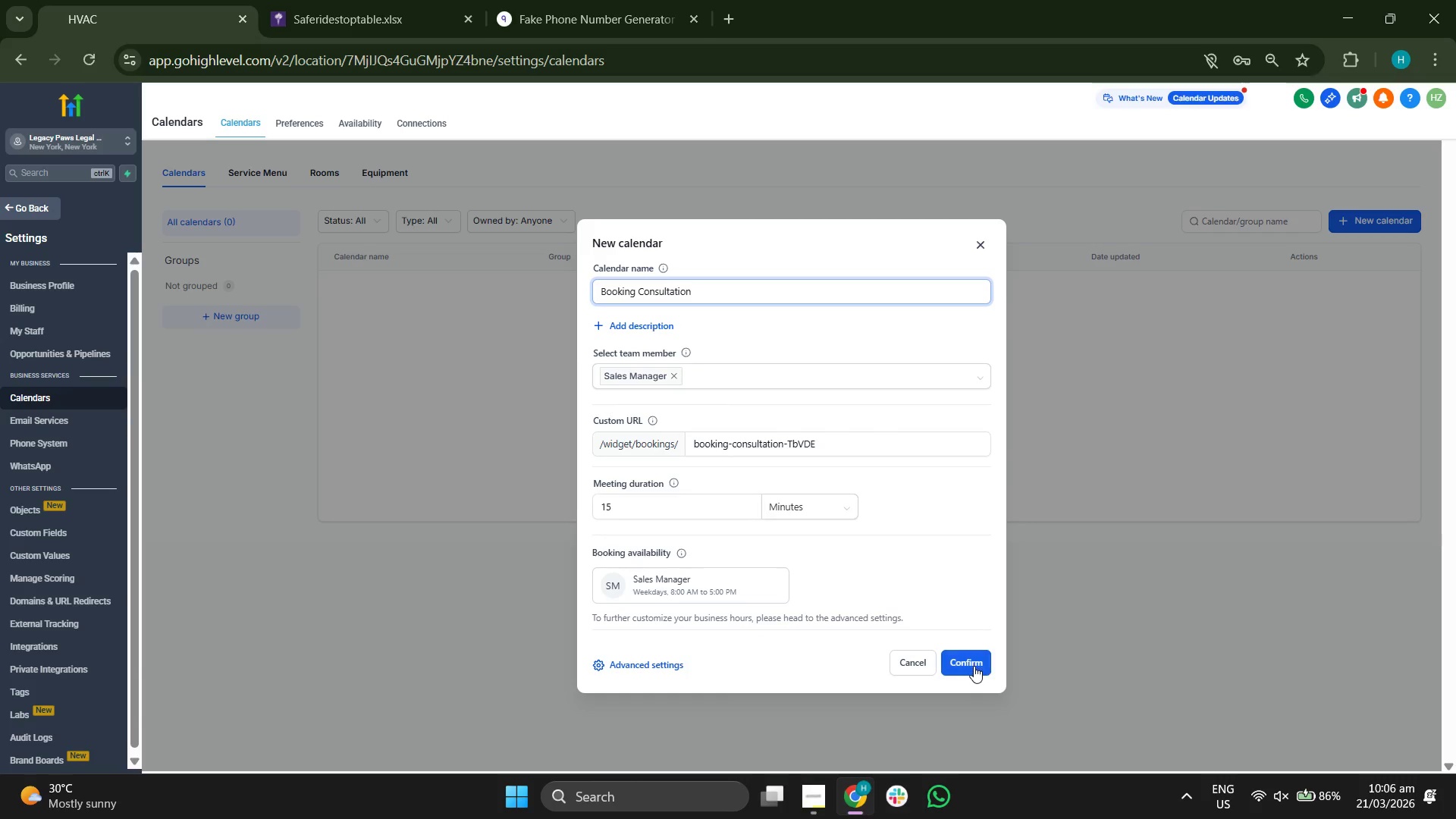 
left_click([971, 664])
 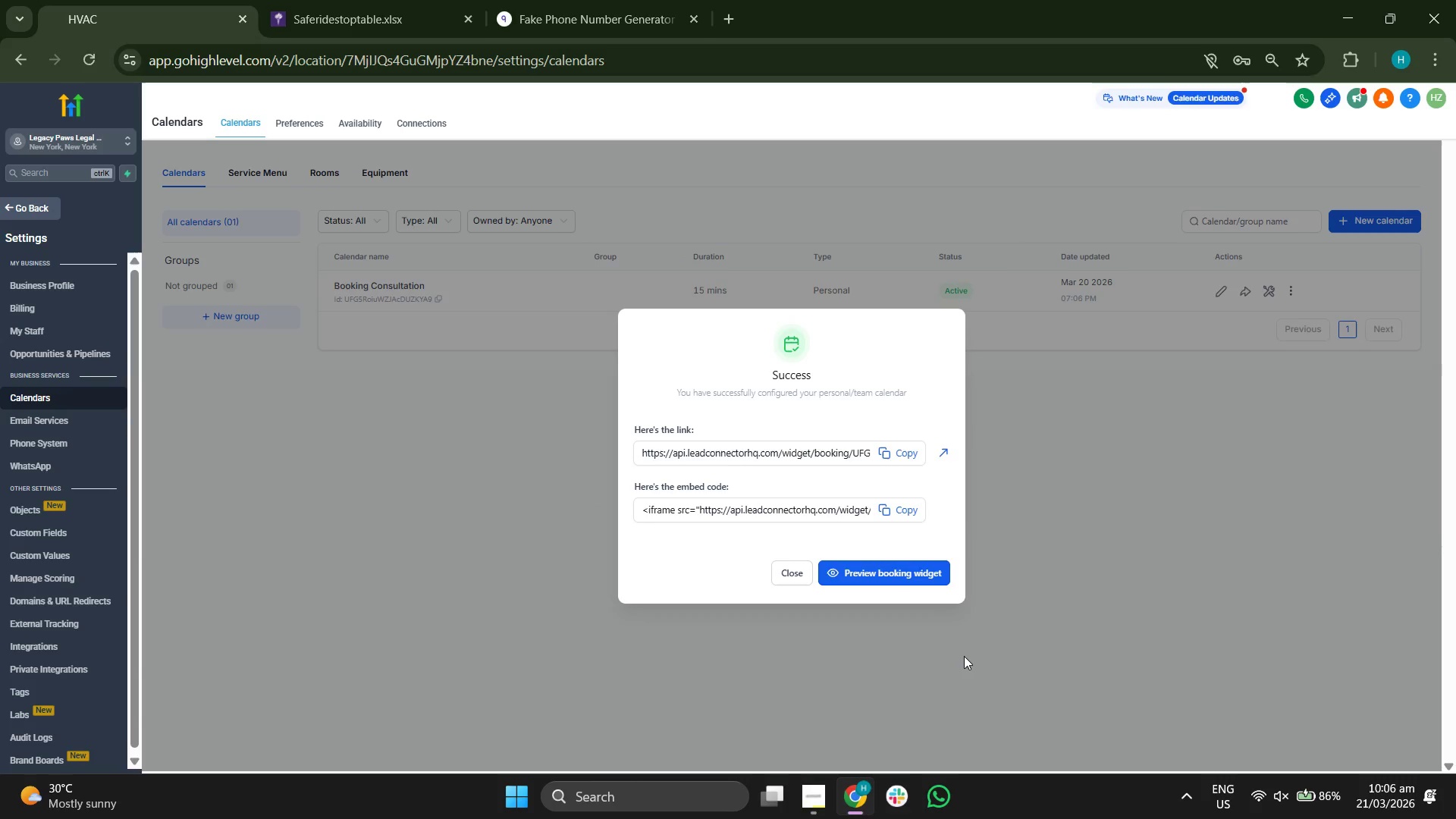 
left_click([937, 566])
 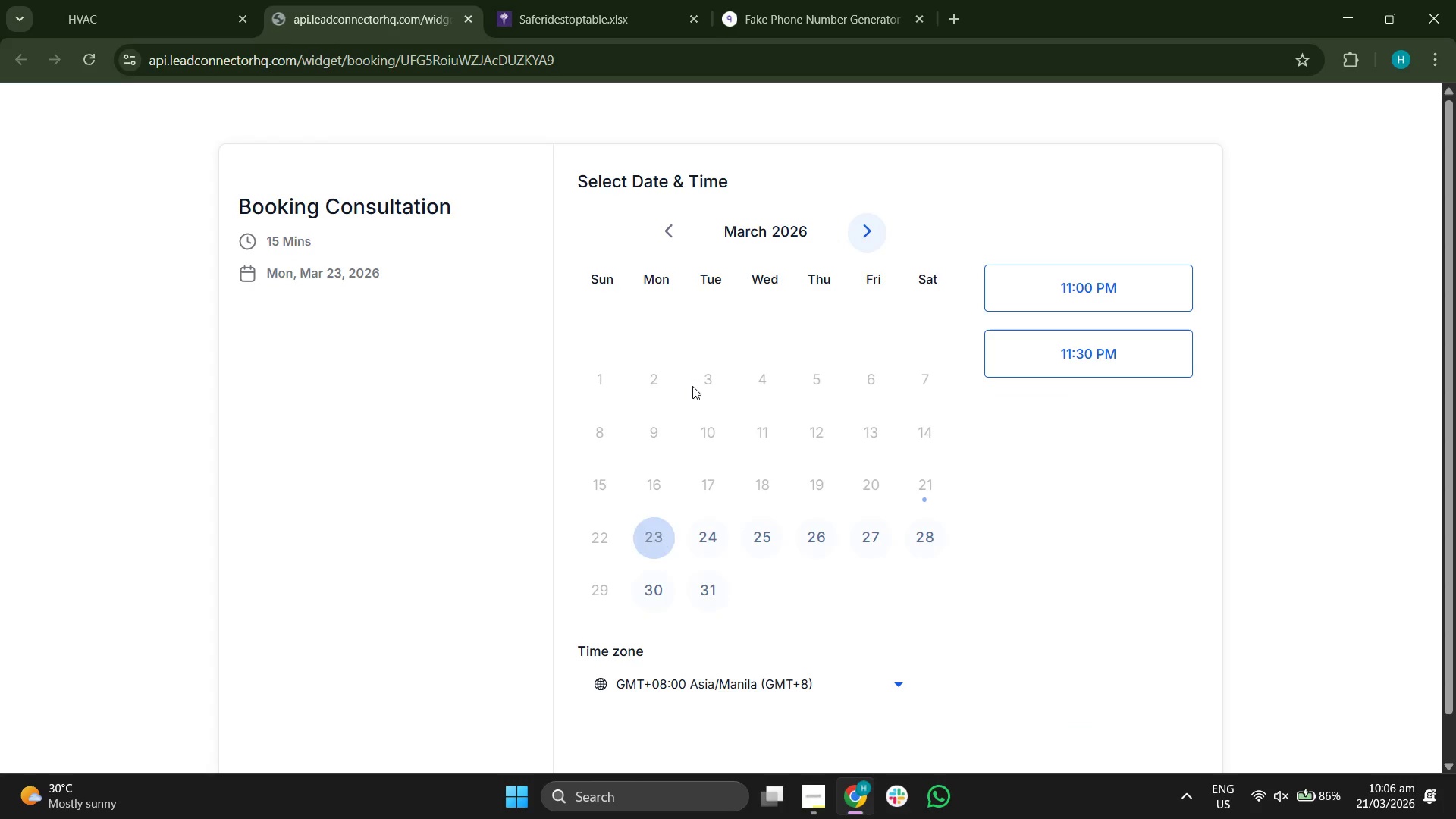 
scroll: coordinate [483, 381], scroll_direction: down, amount: 1.0
 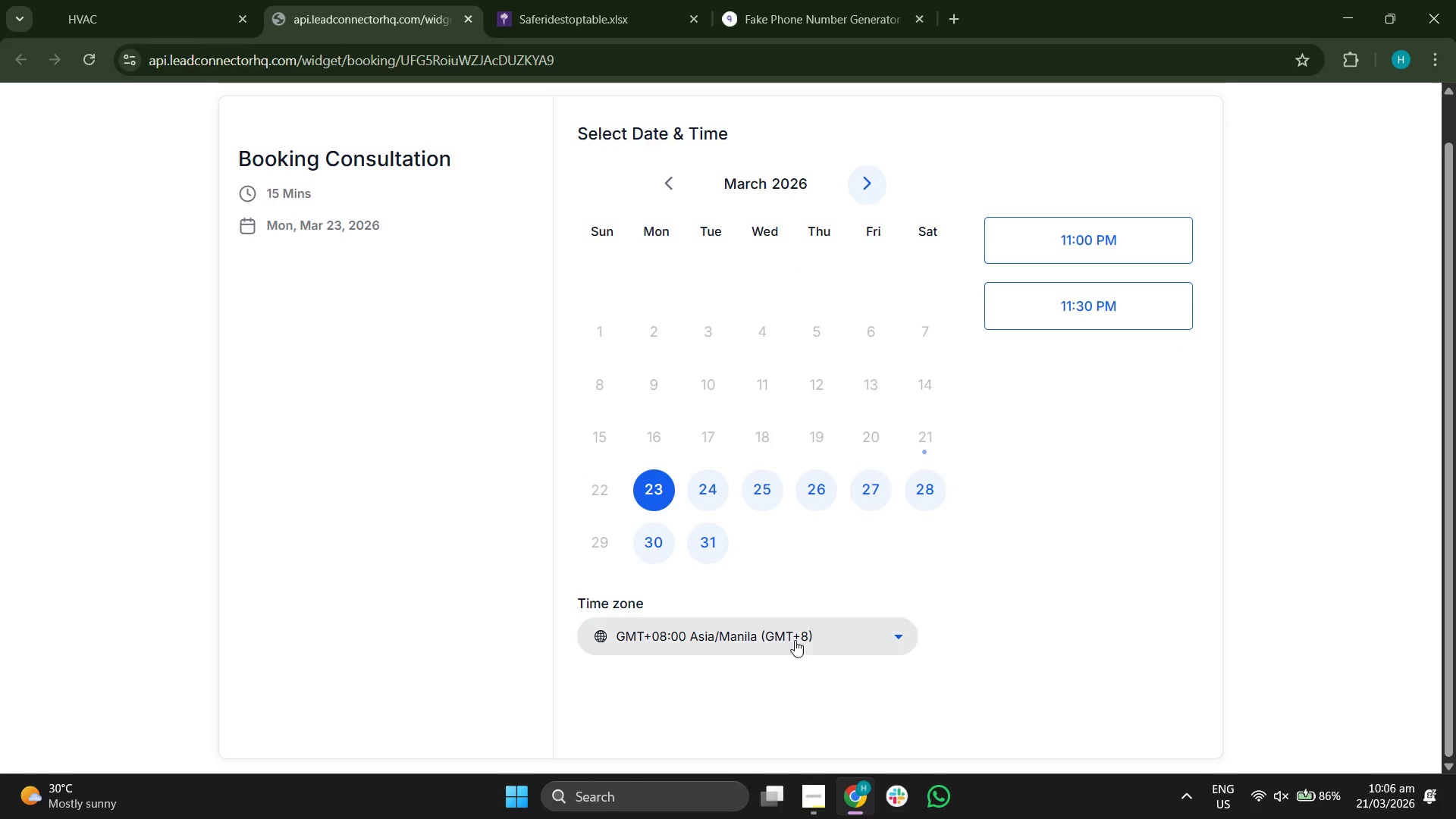 
left_click([797, 631])
 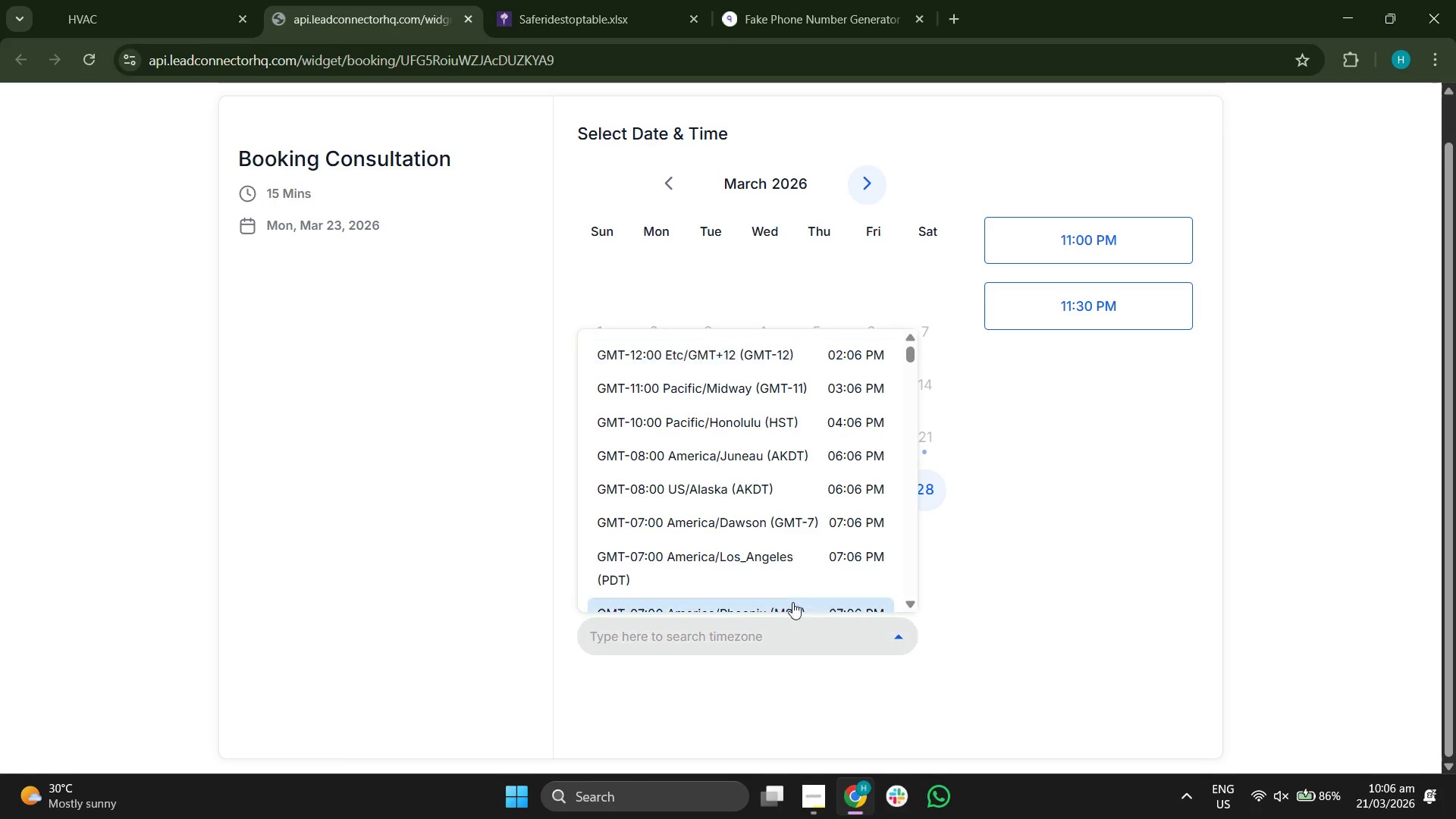 
left_click([784, 563])
 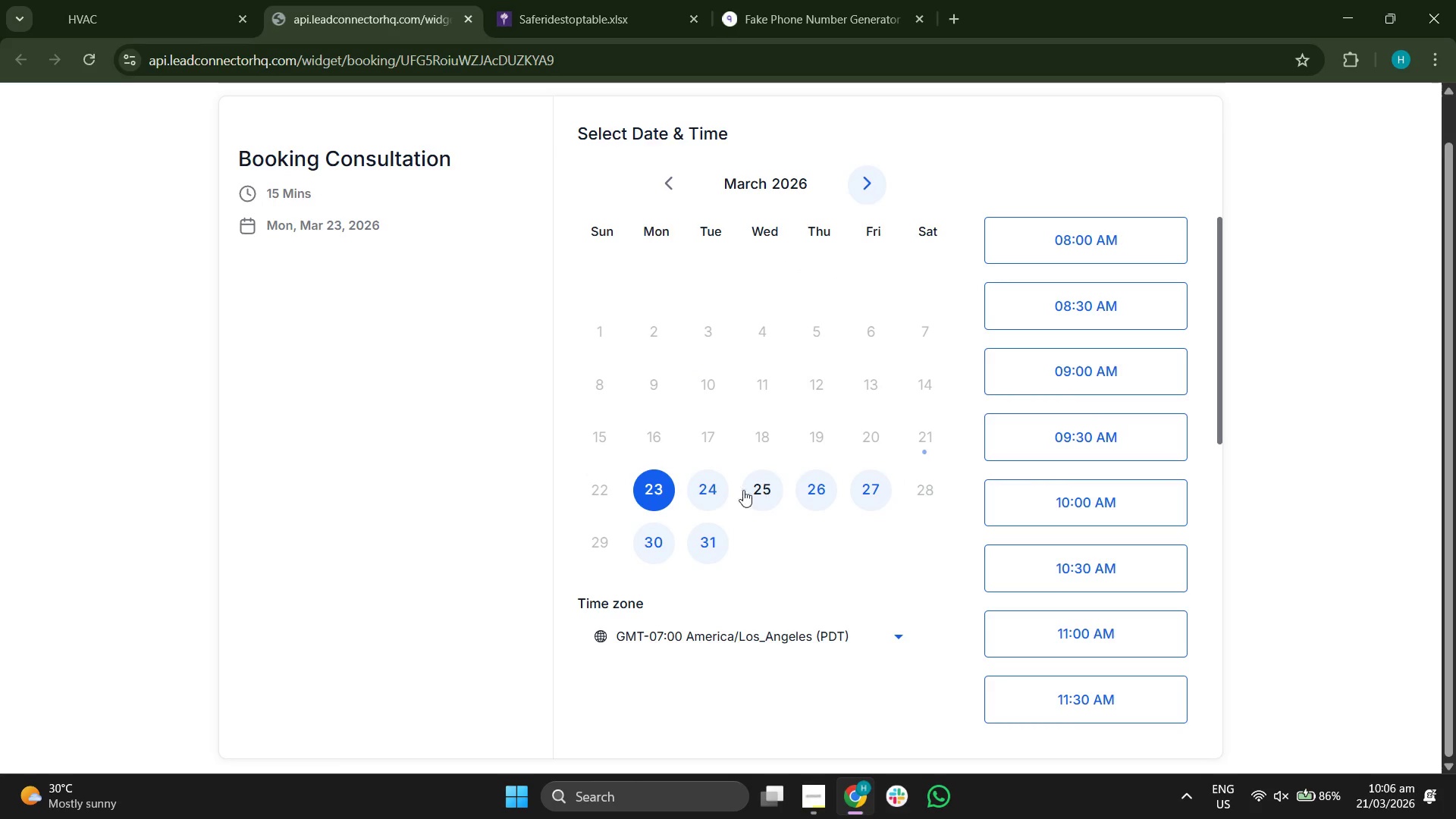 
double_click([762, 488])
 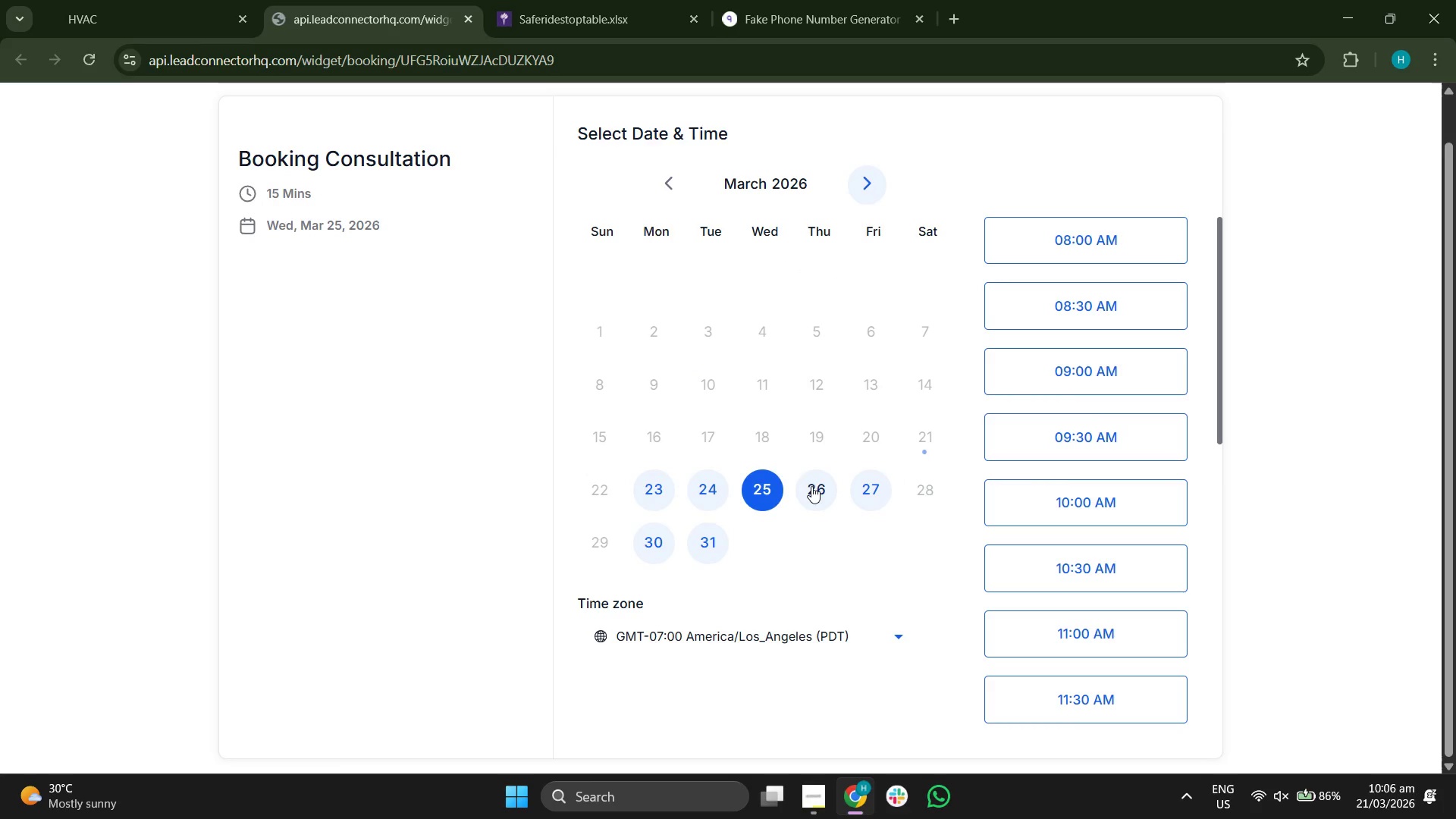 
triple_click([812, 486])
 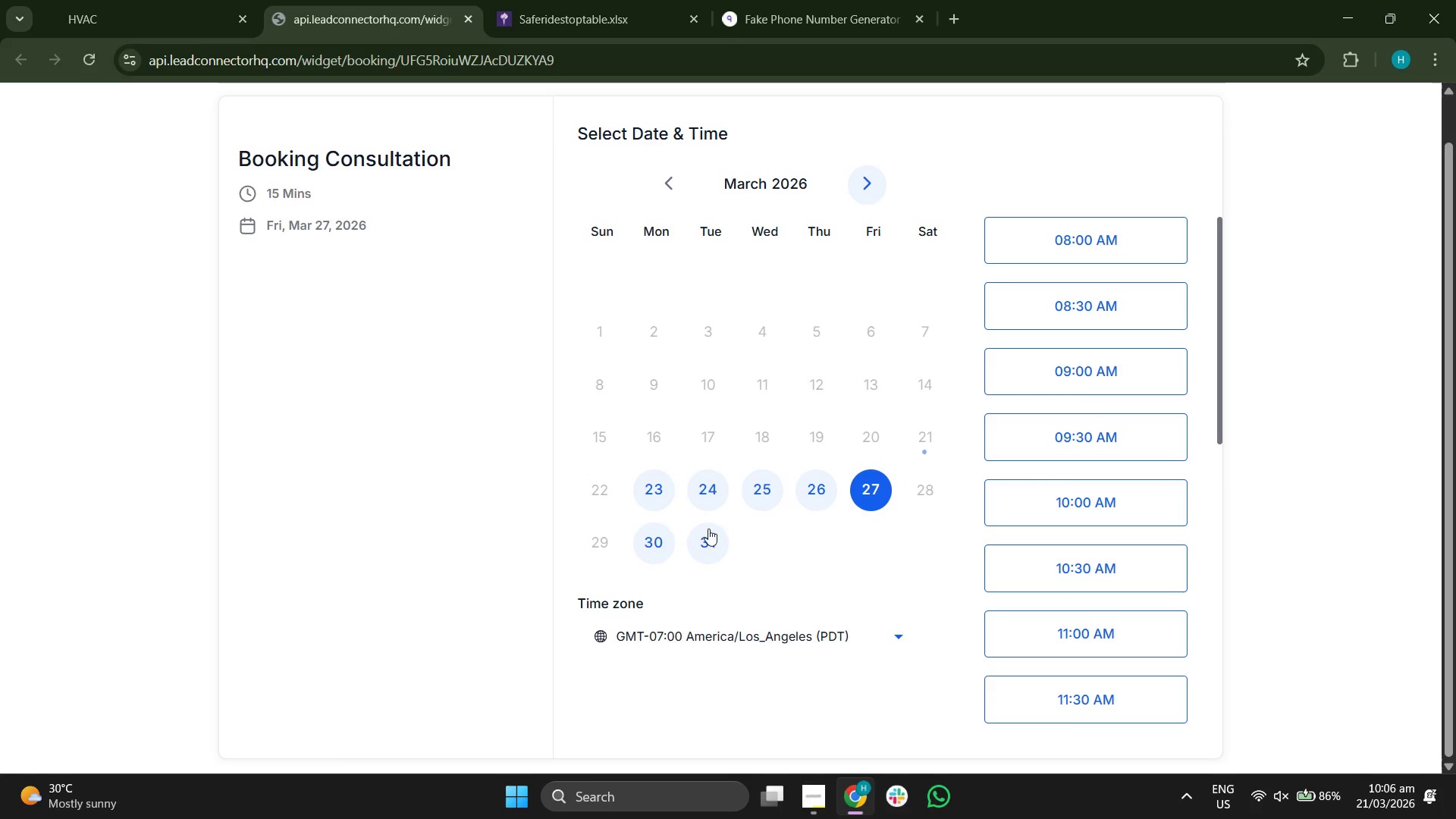 
triple_click([663, 531])
 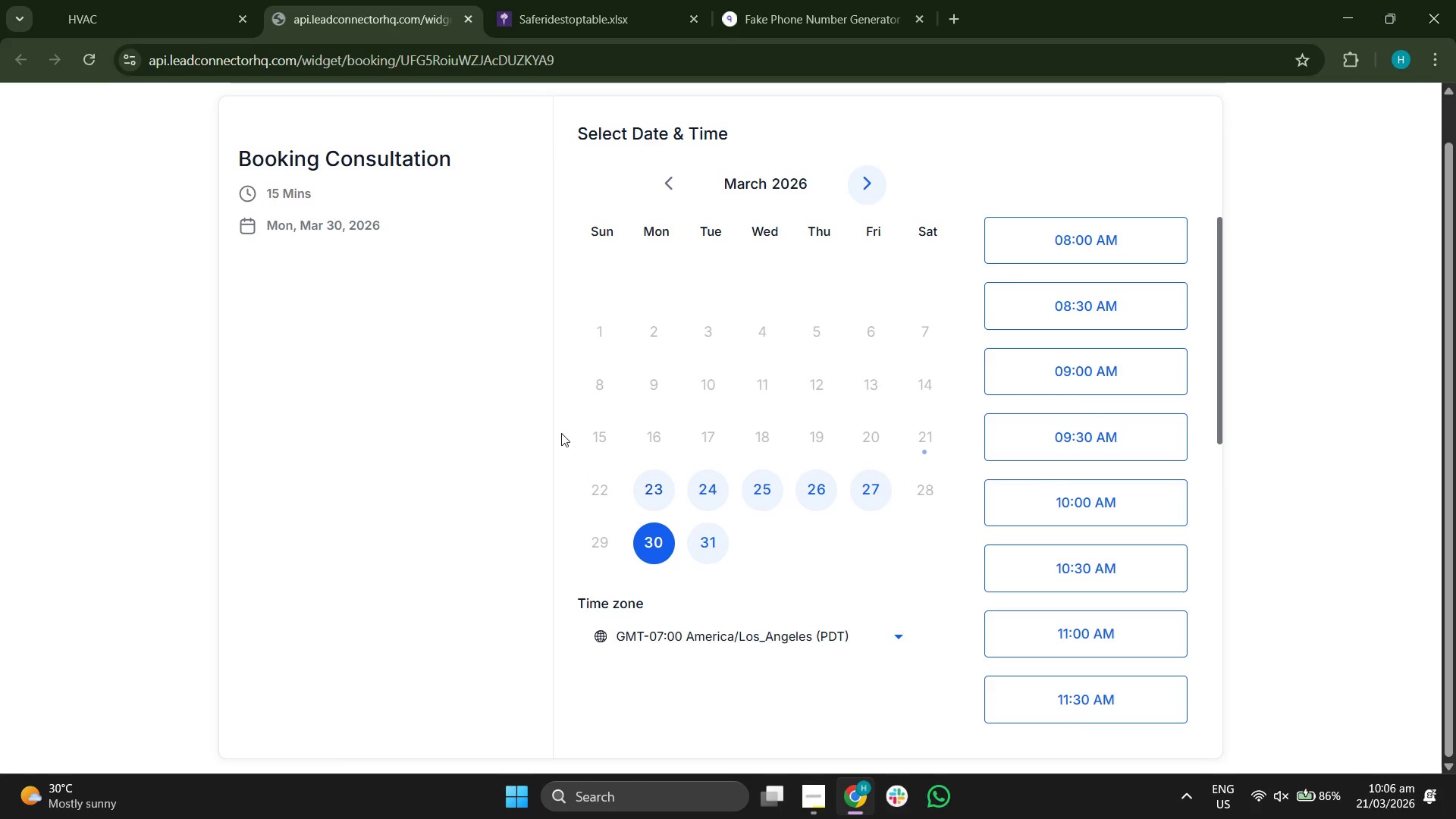 
triple_click([494, 389])
 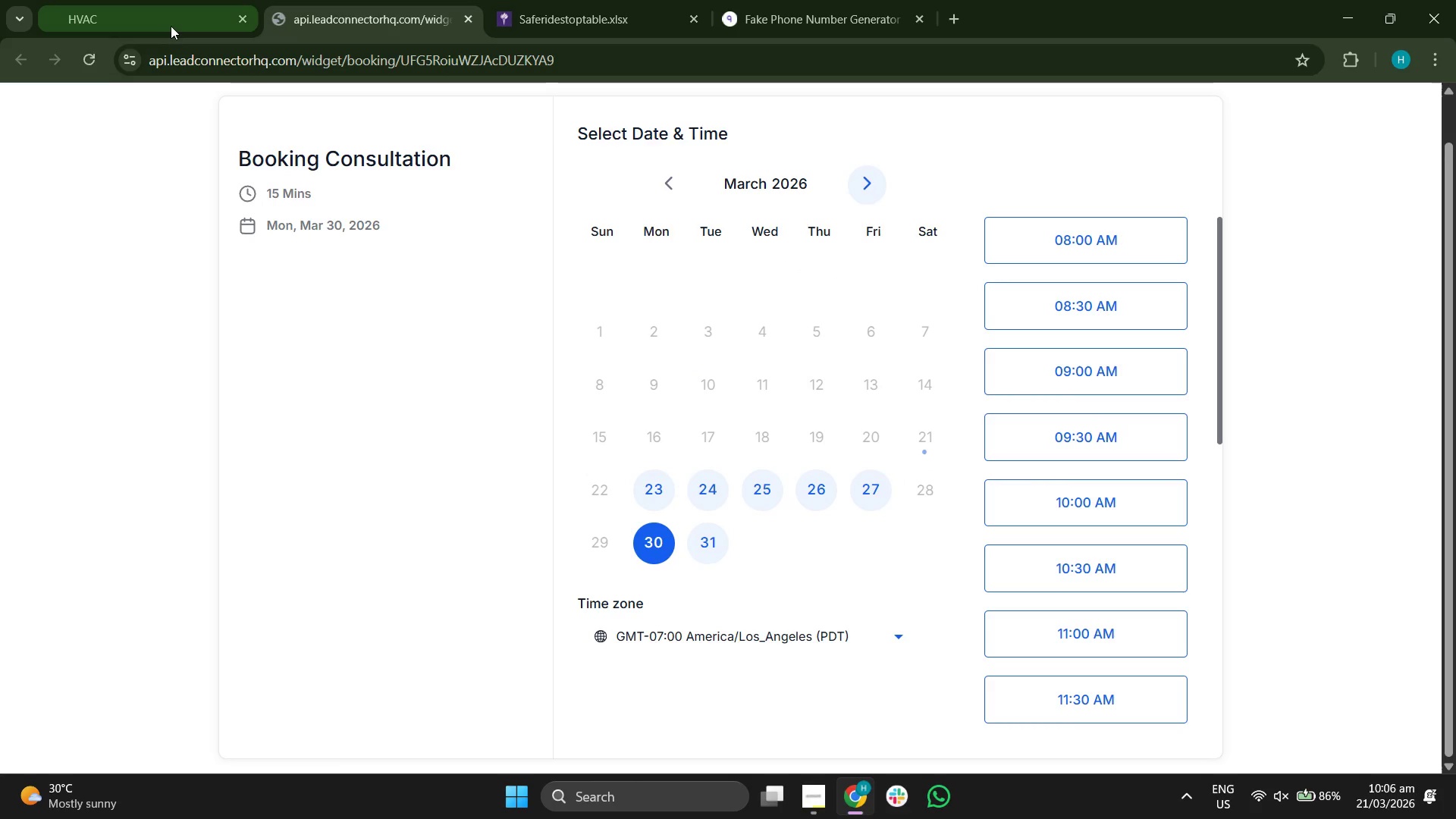 
left_click([170, 25])
 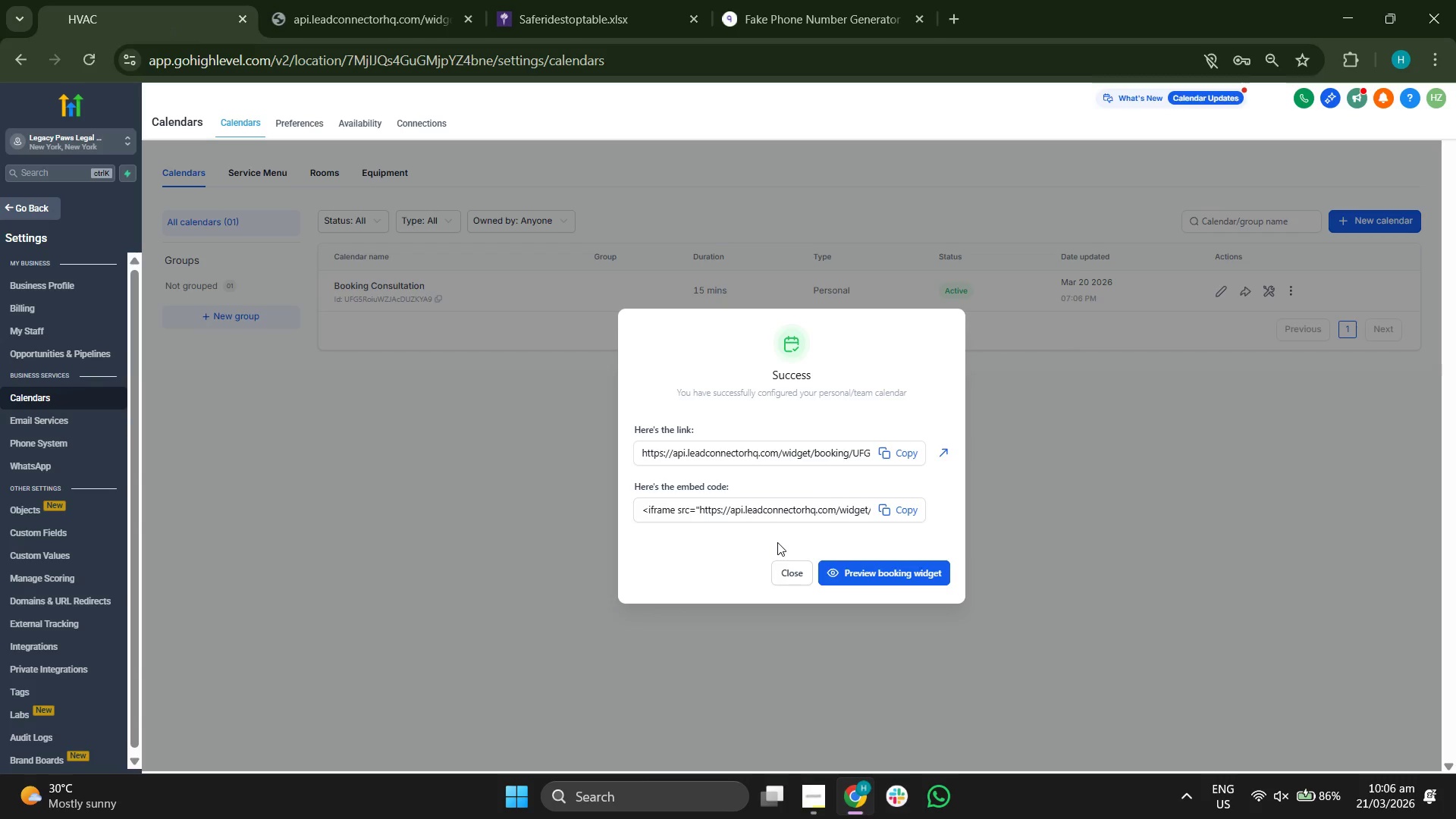 
left_click([786, 570])
 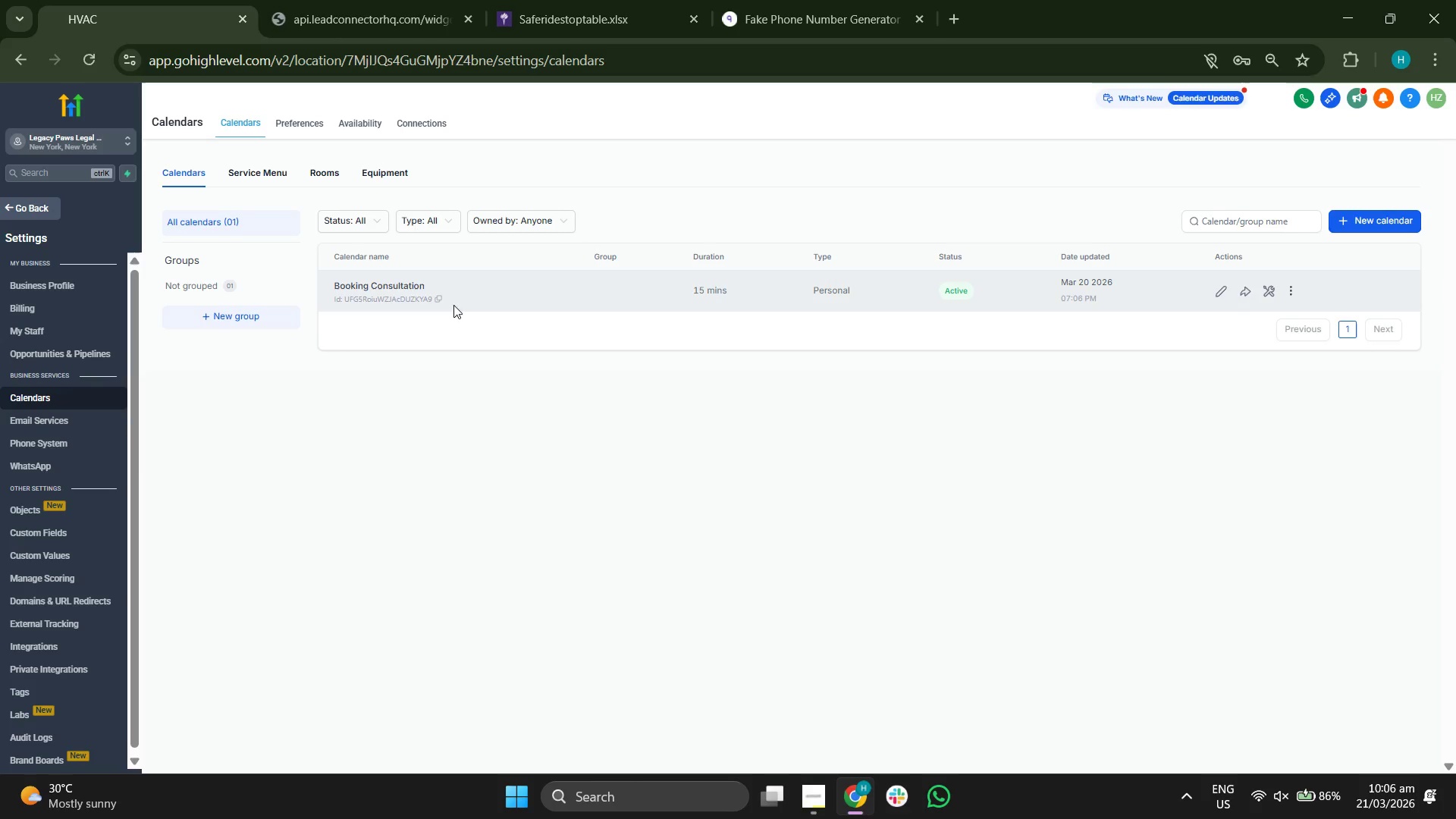 
left_click([436, 299])
 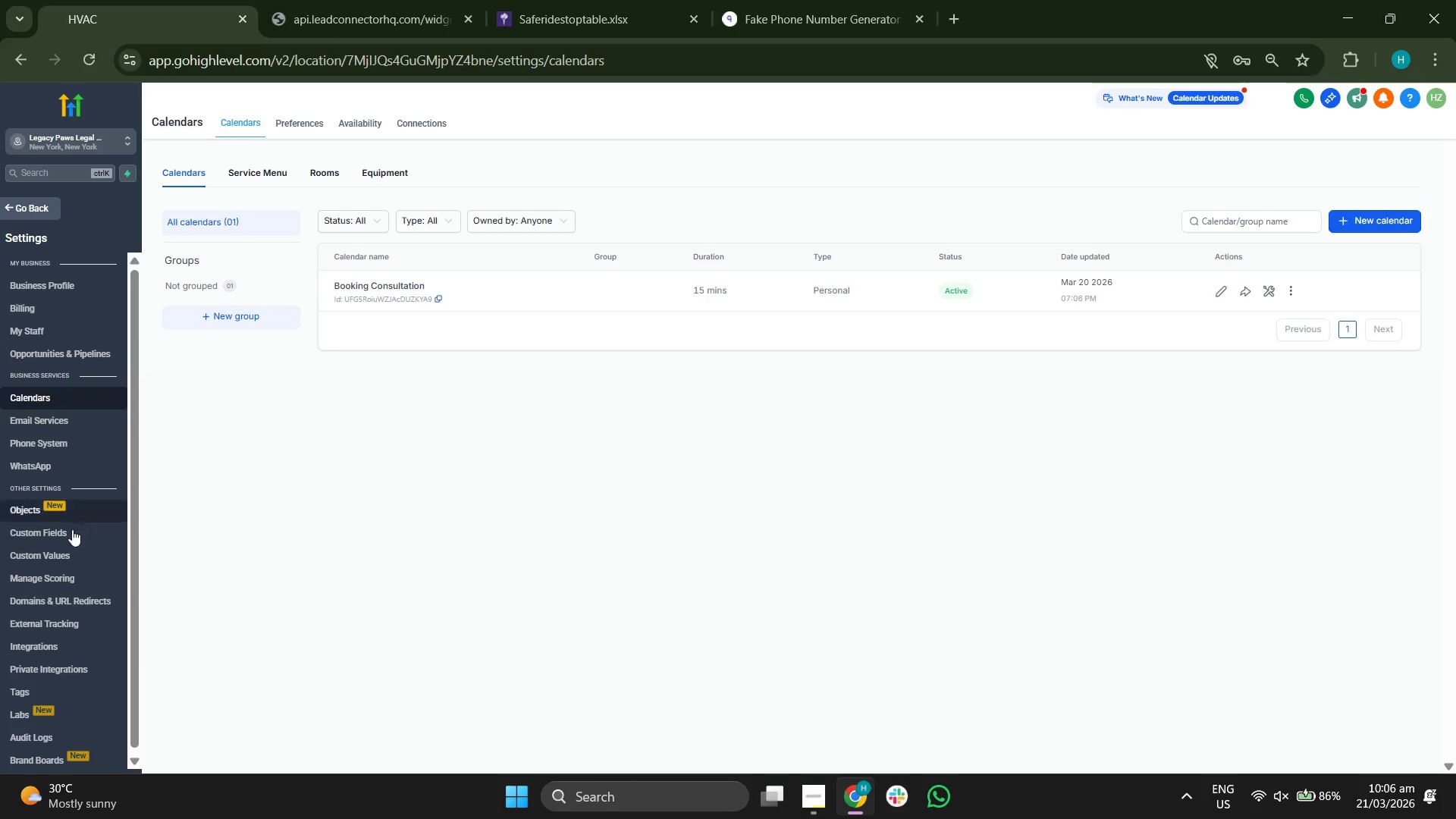 
left_click([73, 552])
 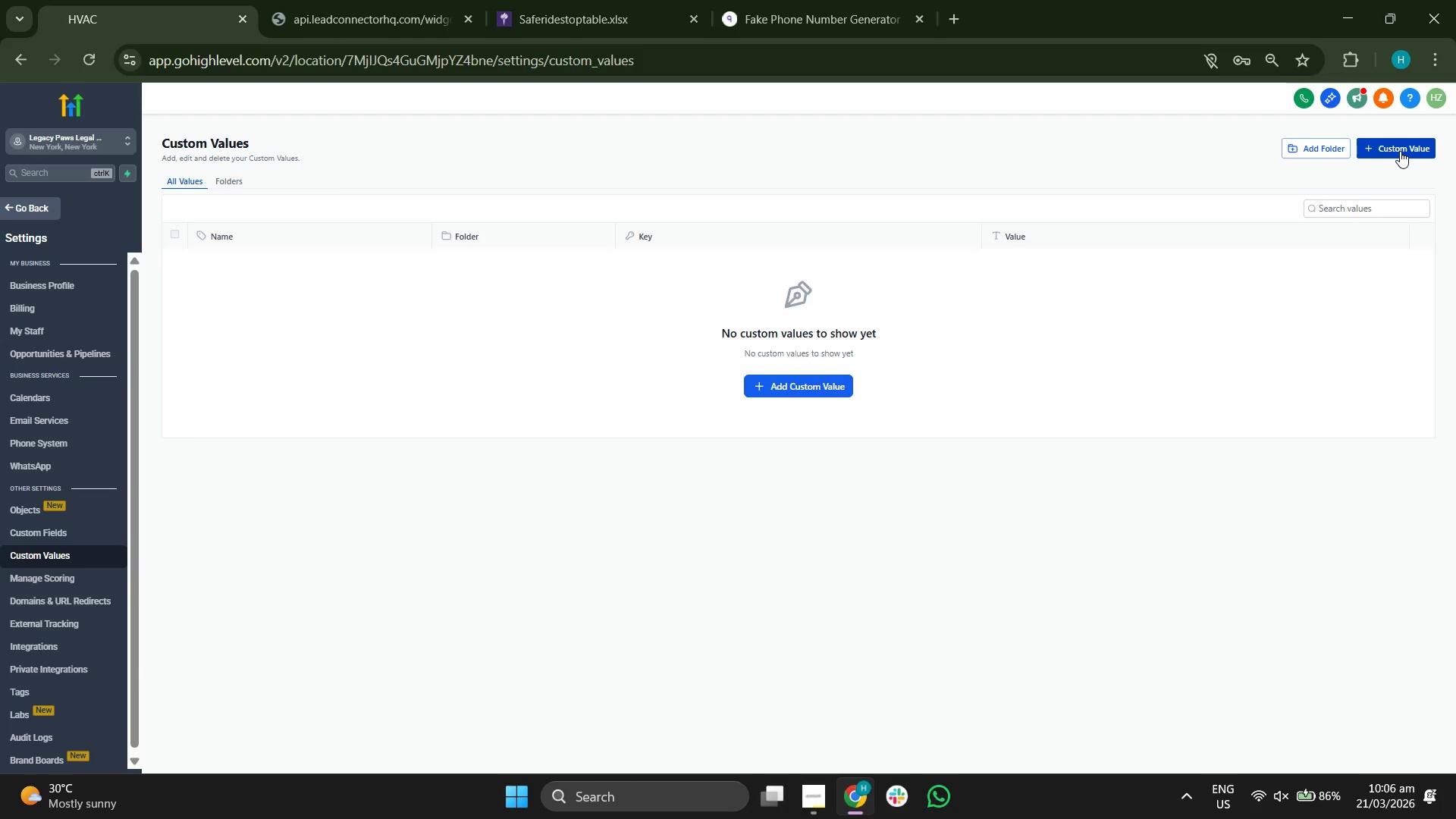 
left_click([1400, 151])
 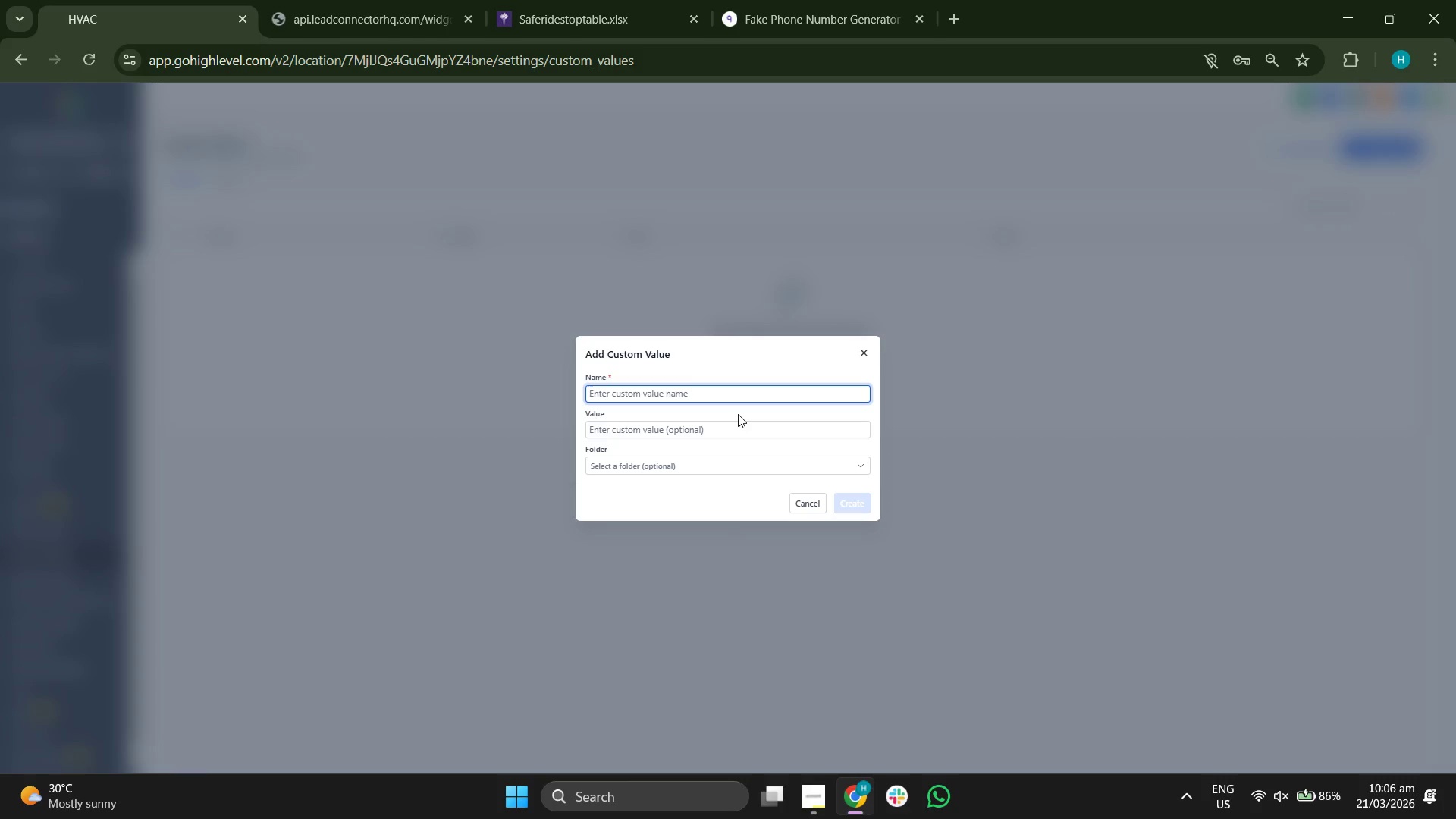 
type(Booking Consultation)
 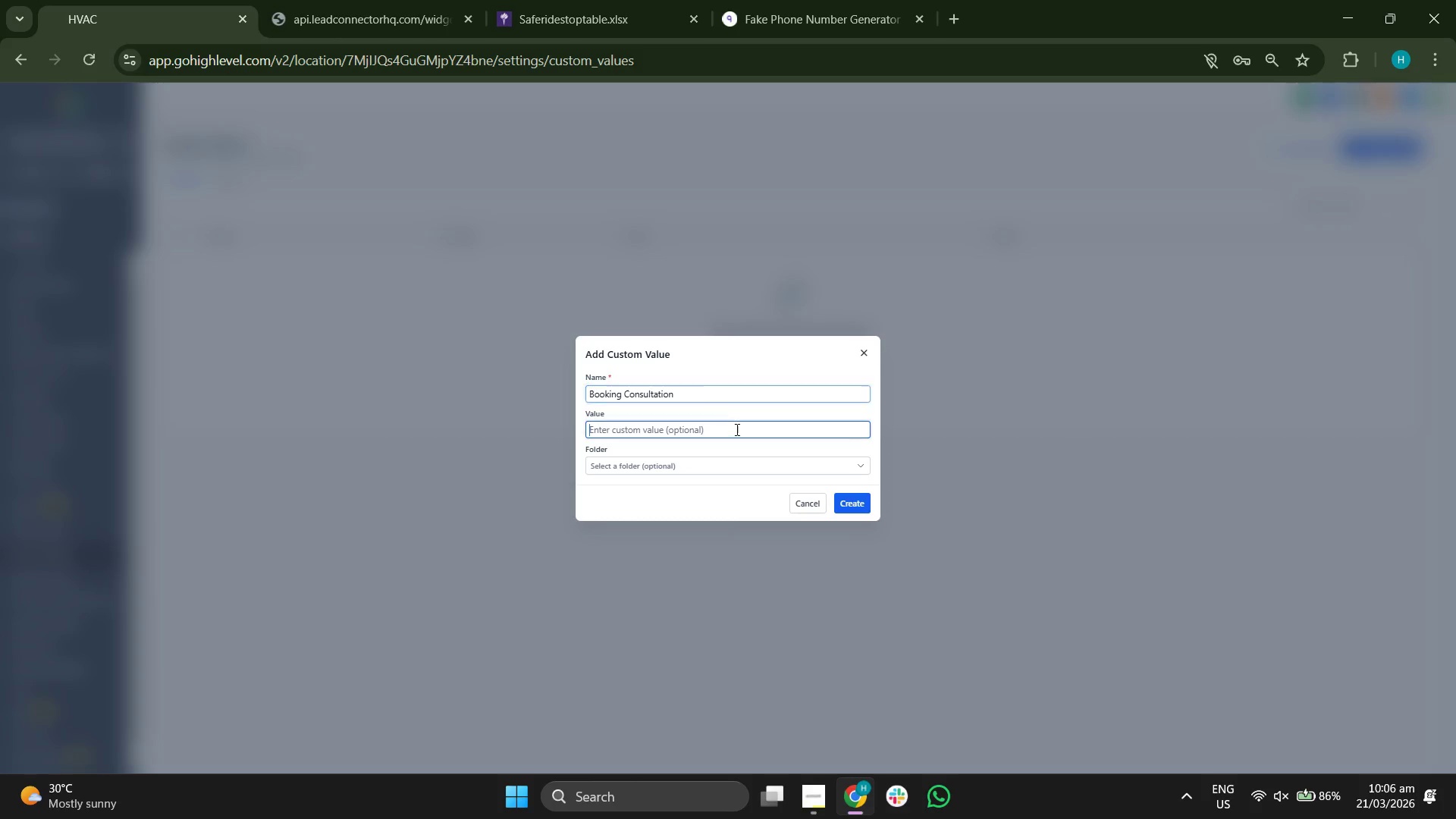 
key(Control+V)
 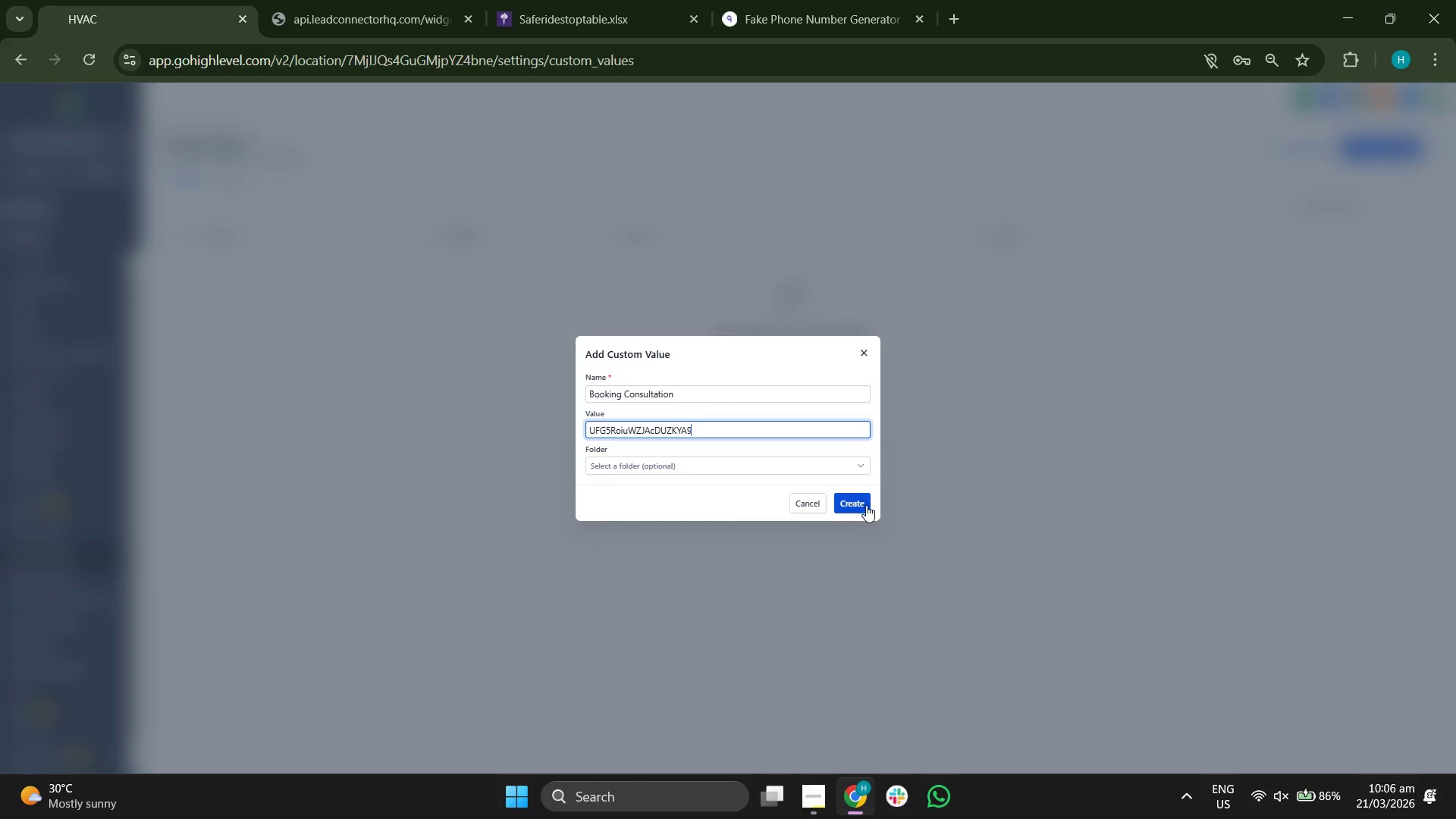 
left_click([863, 508])
 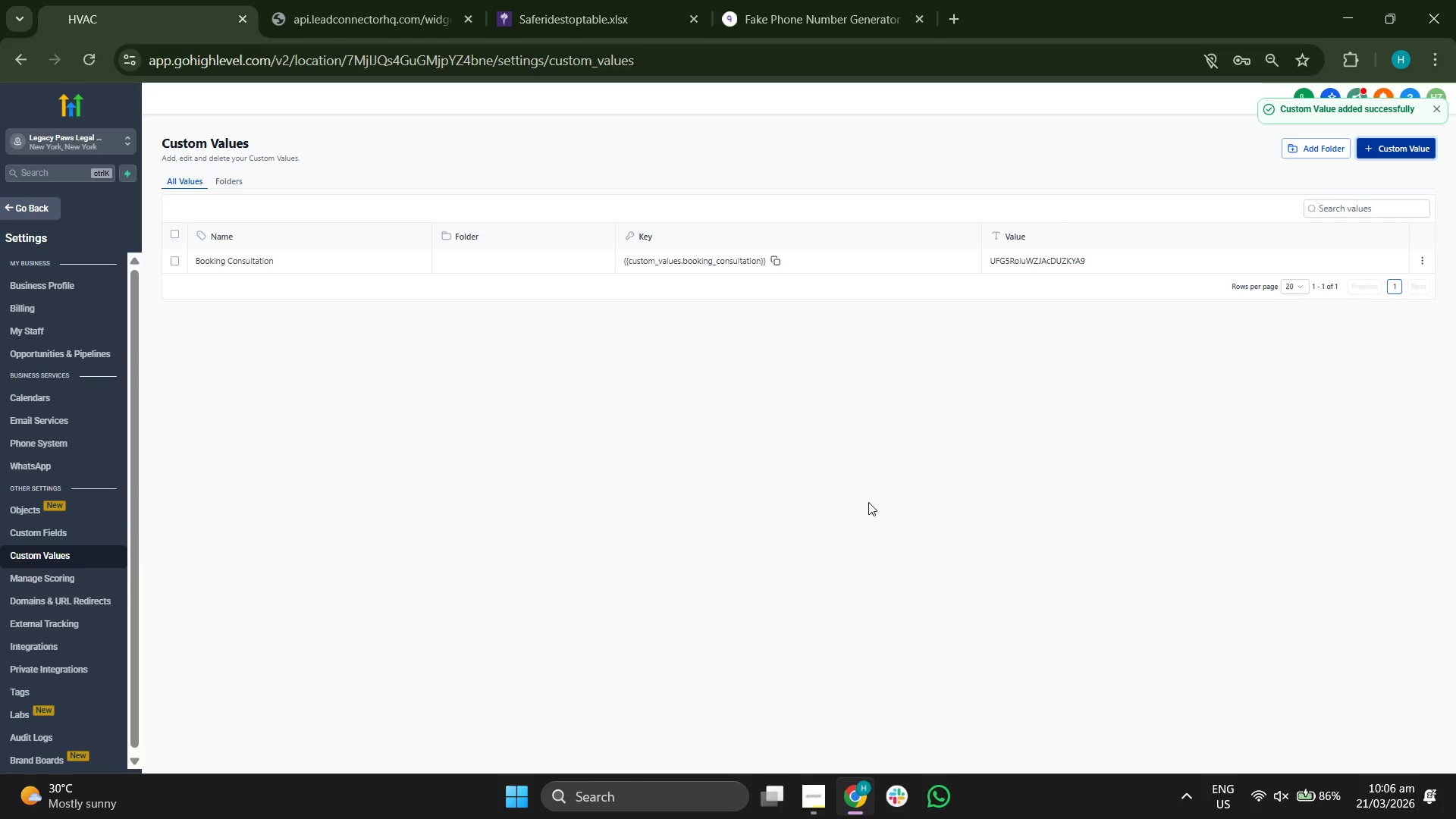 
wait(7.41)
 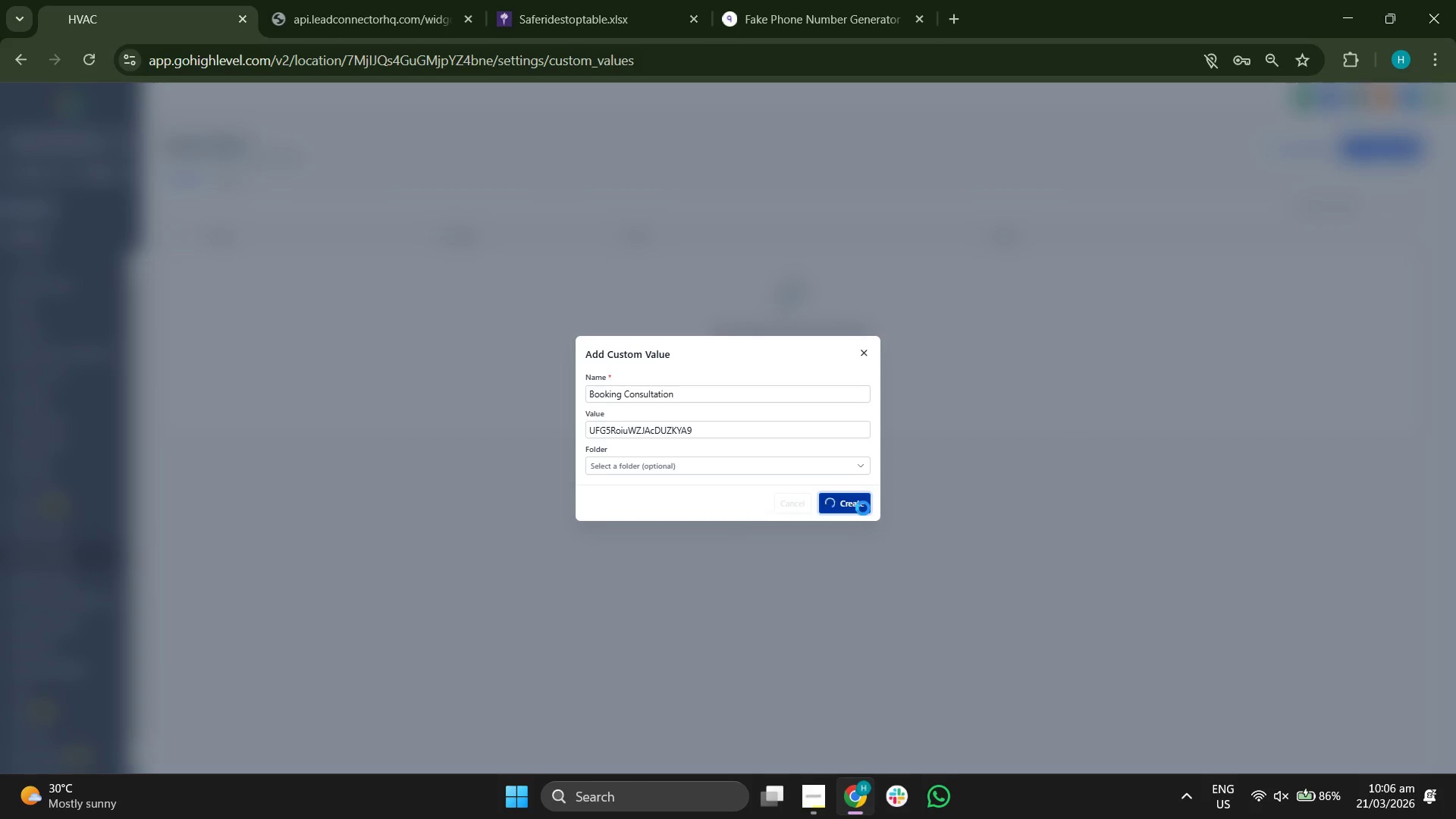 
scroll: coordinate [107, 522], scroll_direction: down, amount: 1.0
 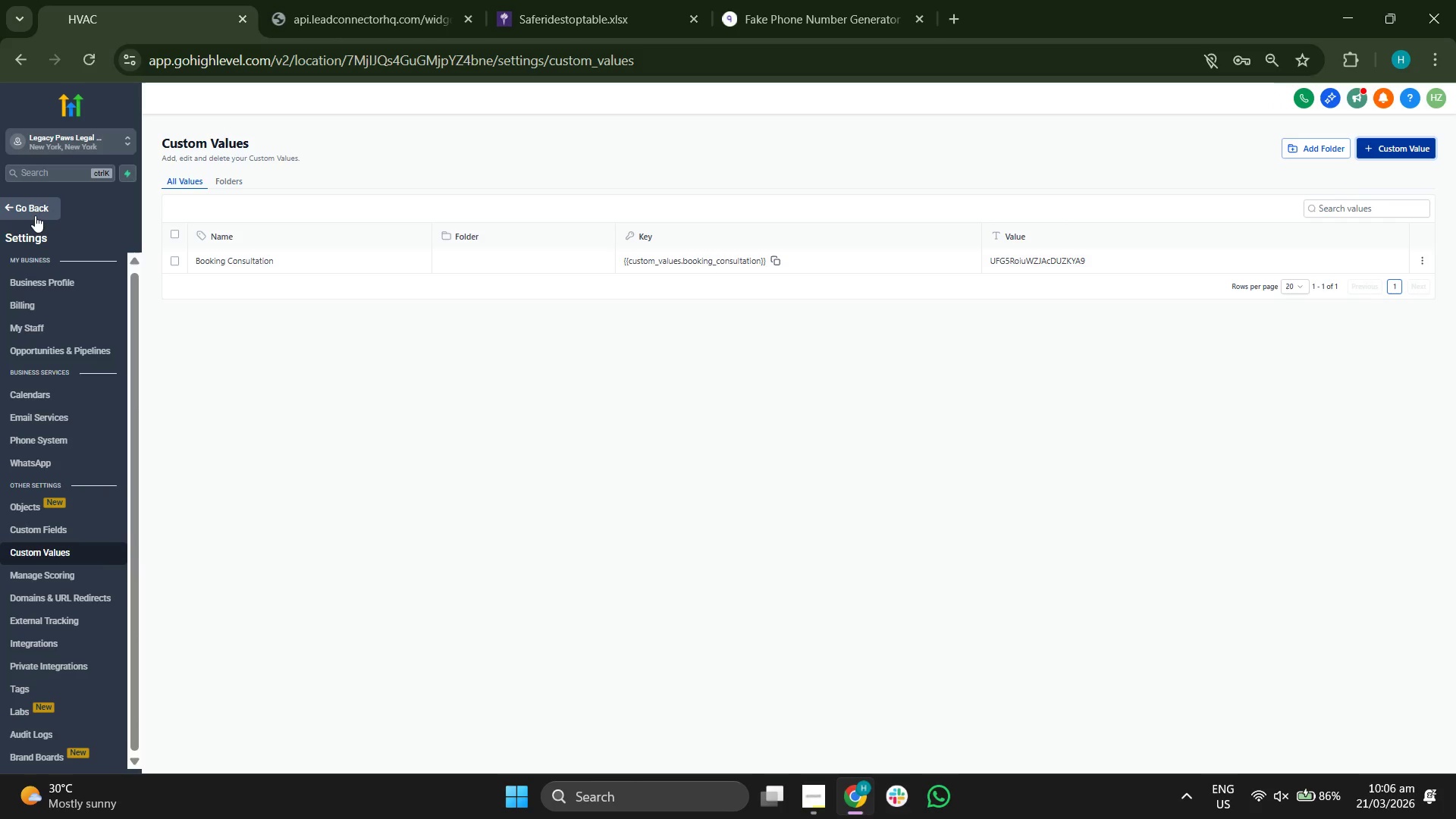 
left_click([35, 215])
 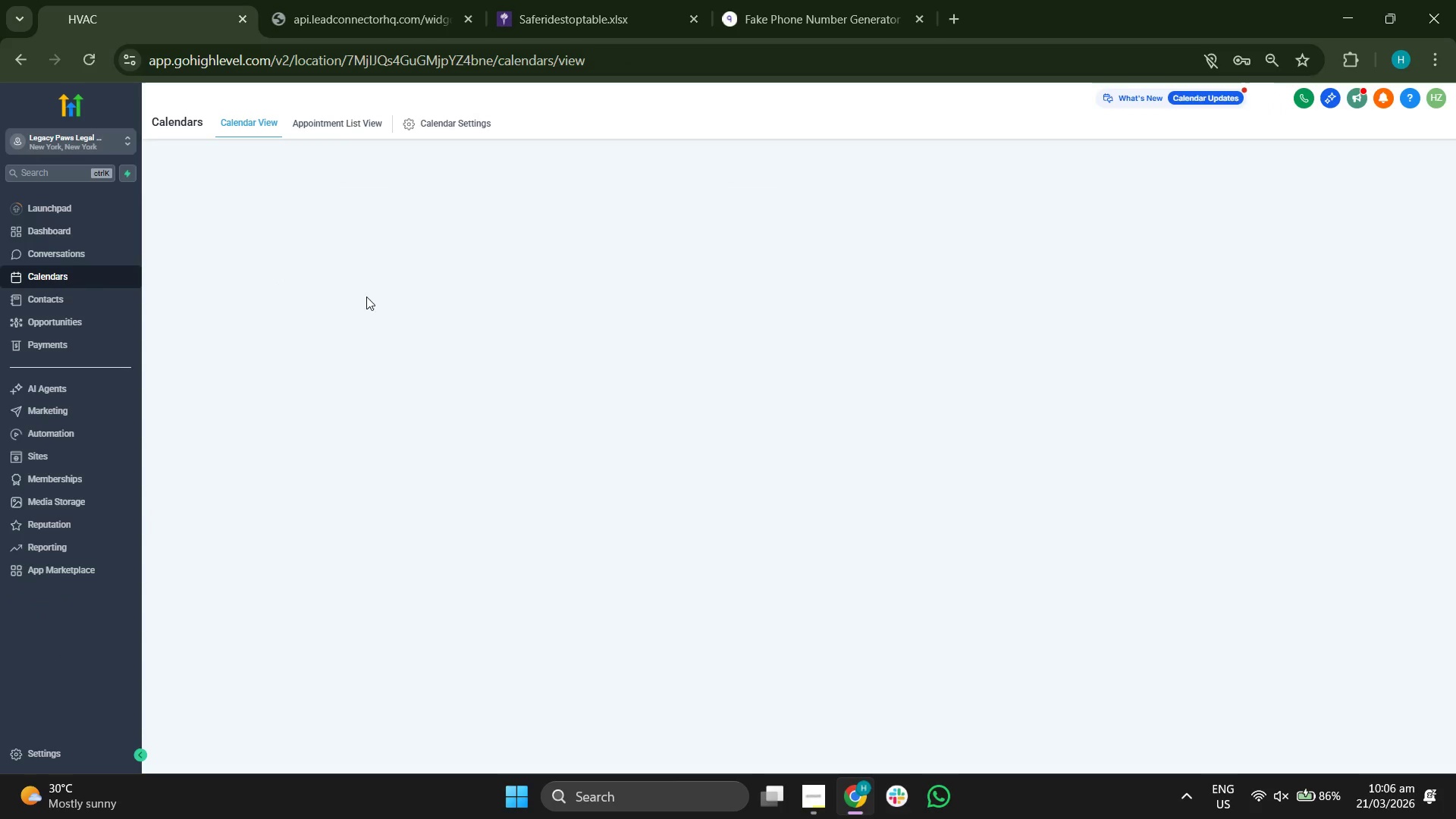 
mouse_move([384, 313])
 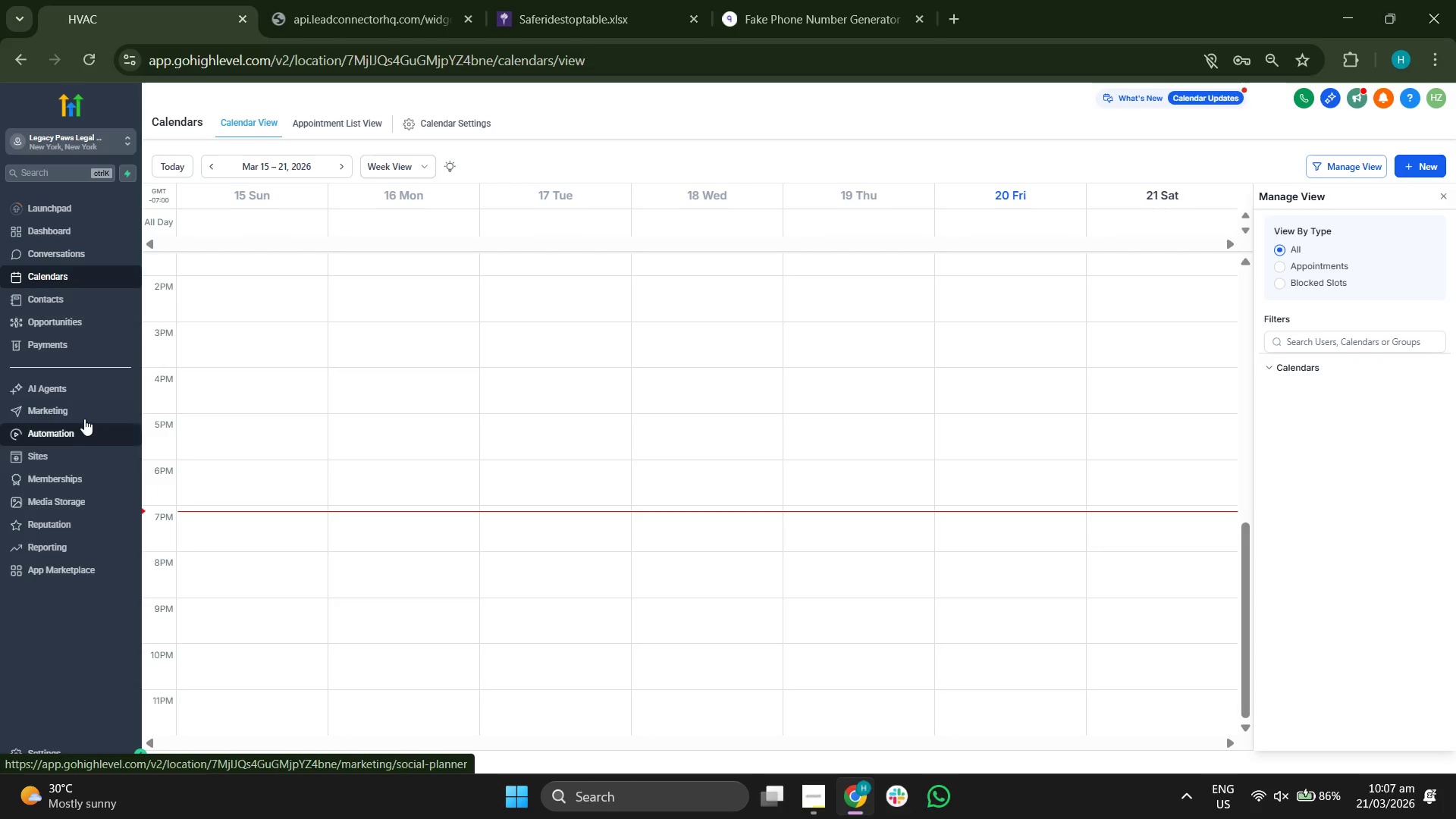 
left_click([83, 416])
 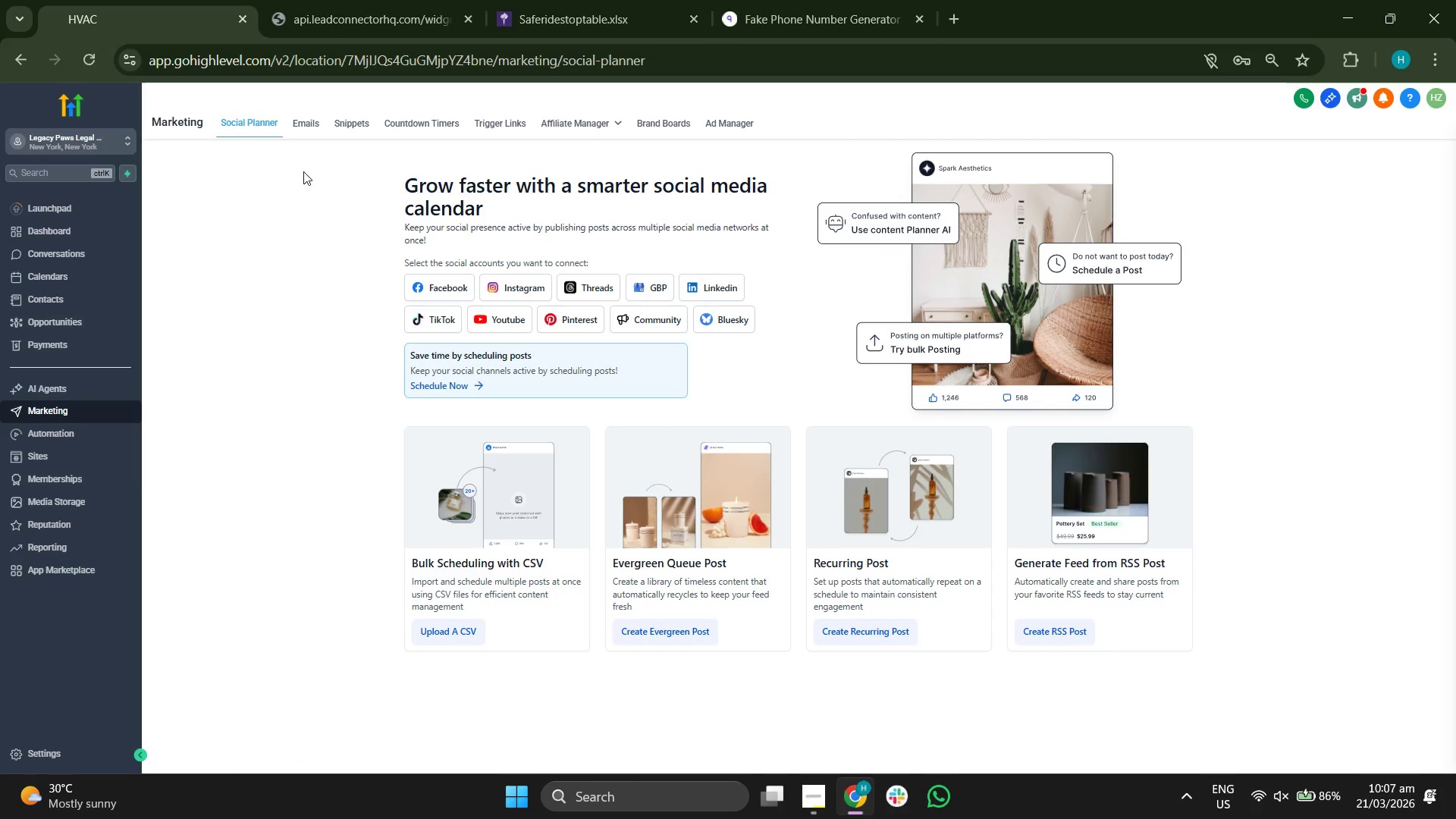 
left_click([497, 127])
 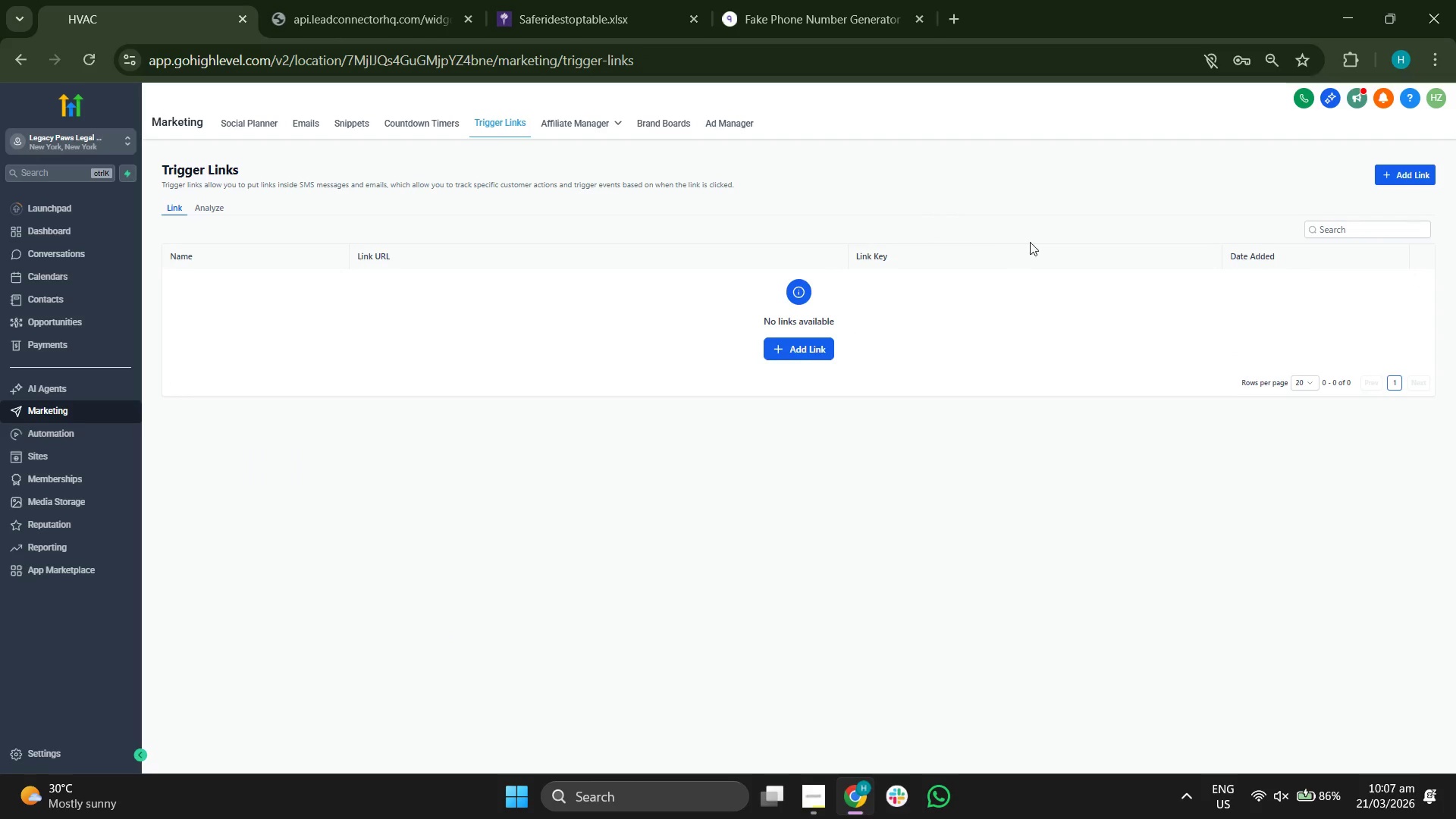 
left_click([1394, 178])
 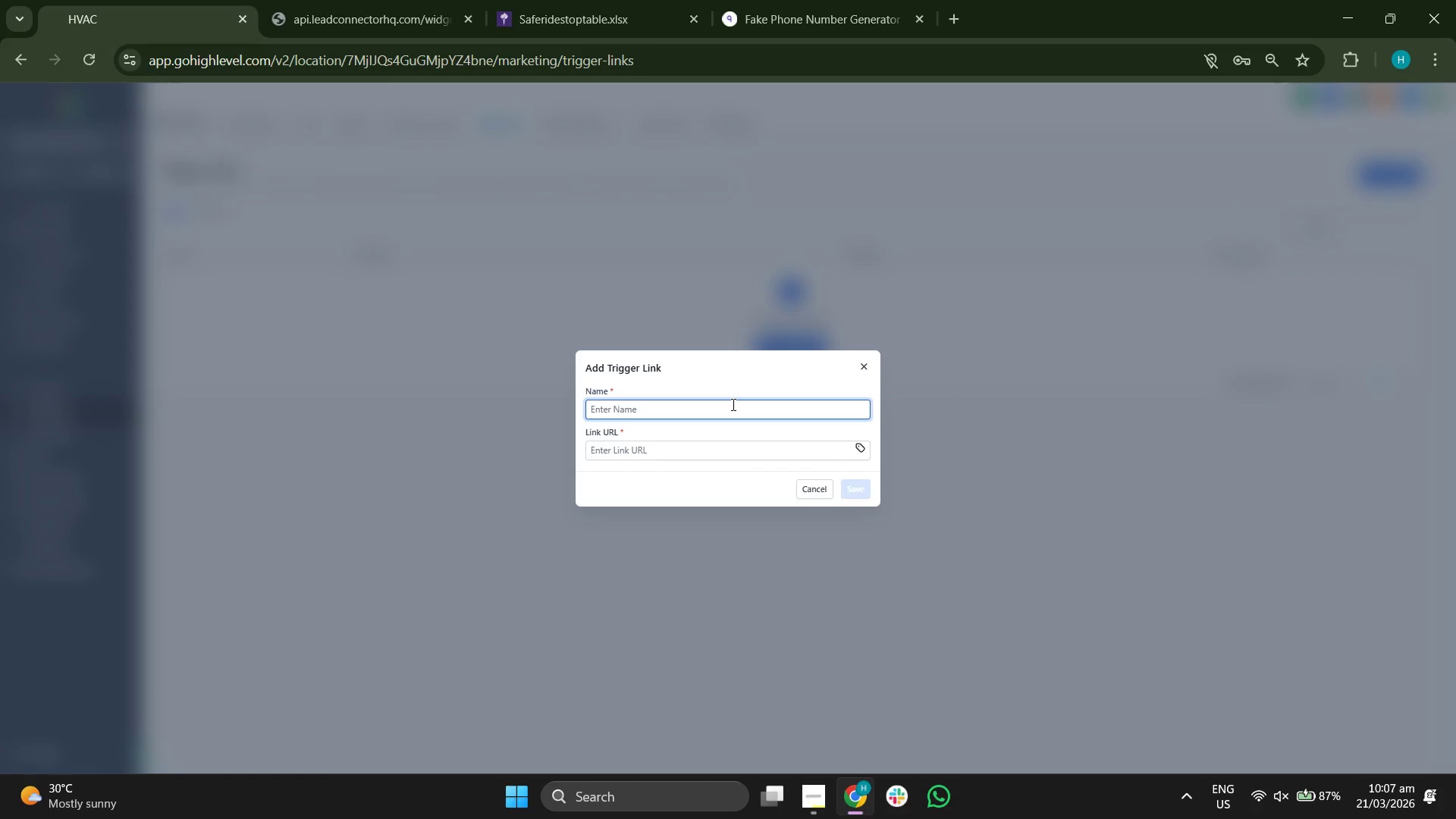 
type(Boonk)
key(Backspace)
key(Backspace)
type(king CoNSU)
key(Backspace)
key(Backspace)
key(Backspace)
type(NS)
key(Backspace)
key(Backspace)
type(nstu)
key(Backspace)
key(Backspace)
type(ultation)
 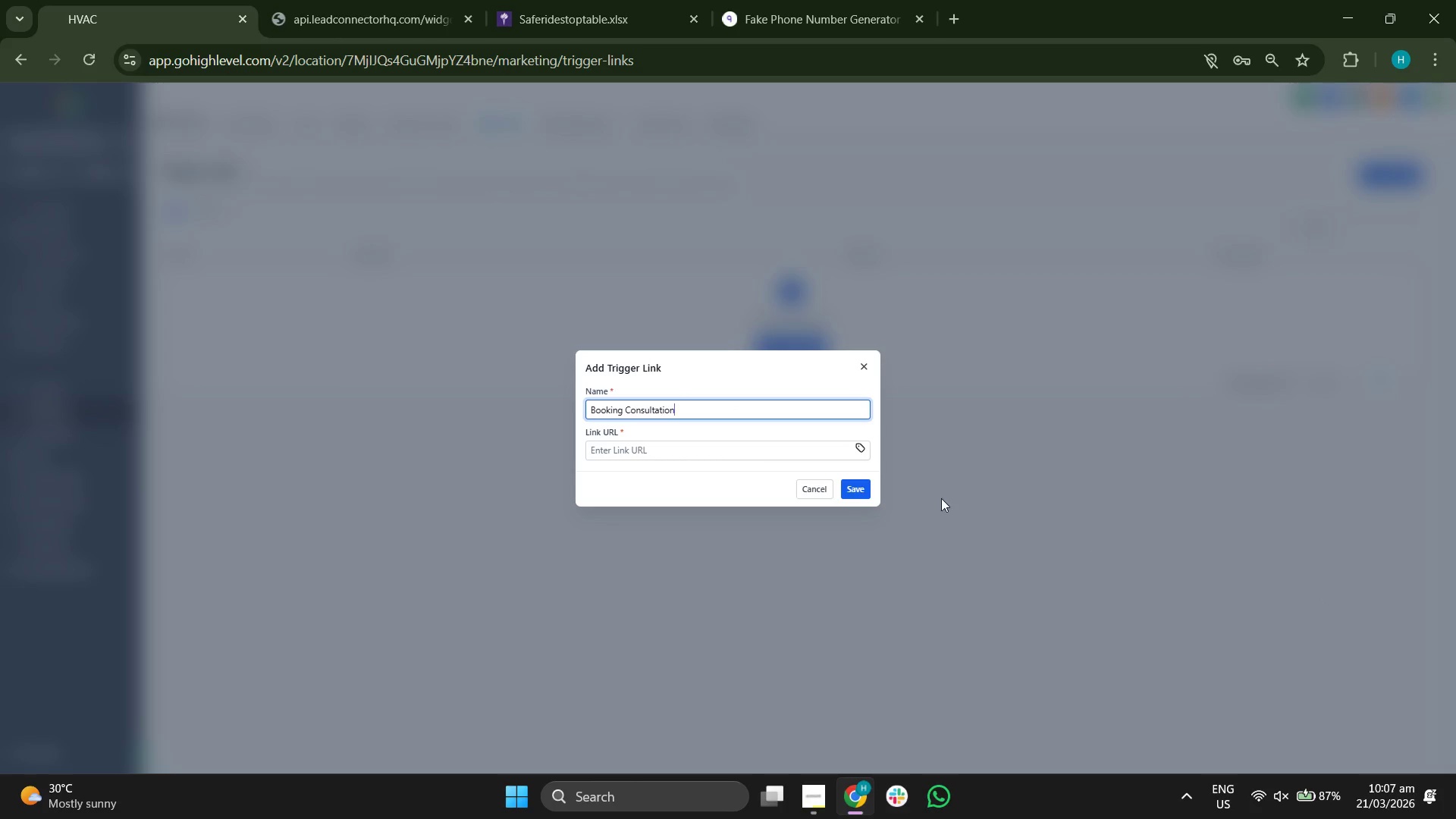 
left_click([712, 456])
 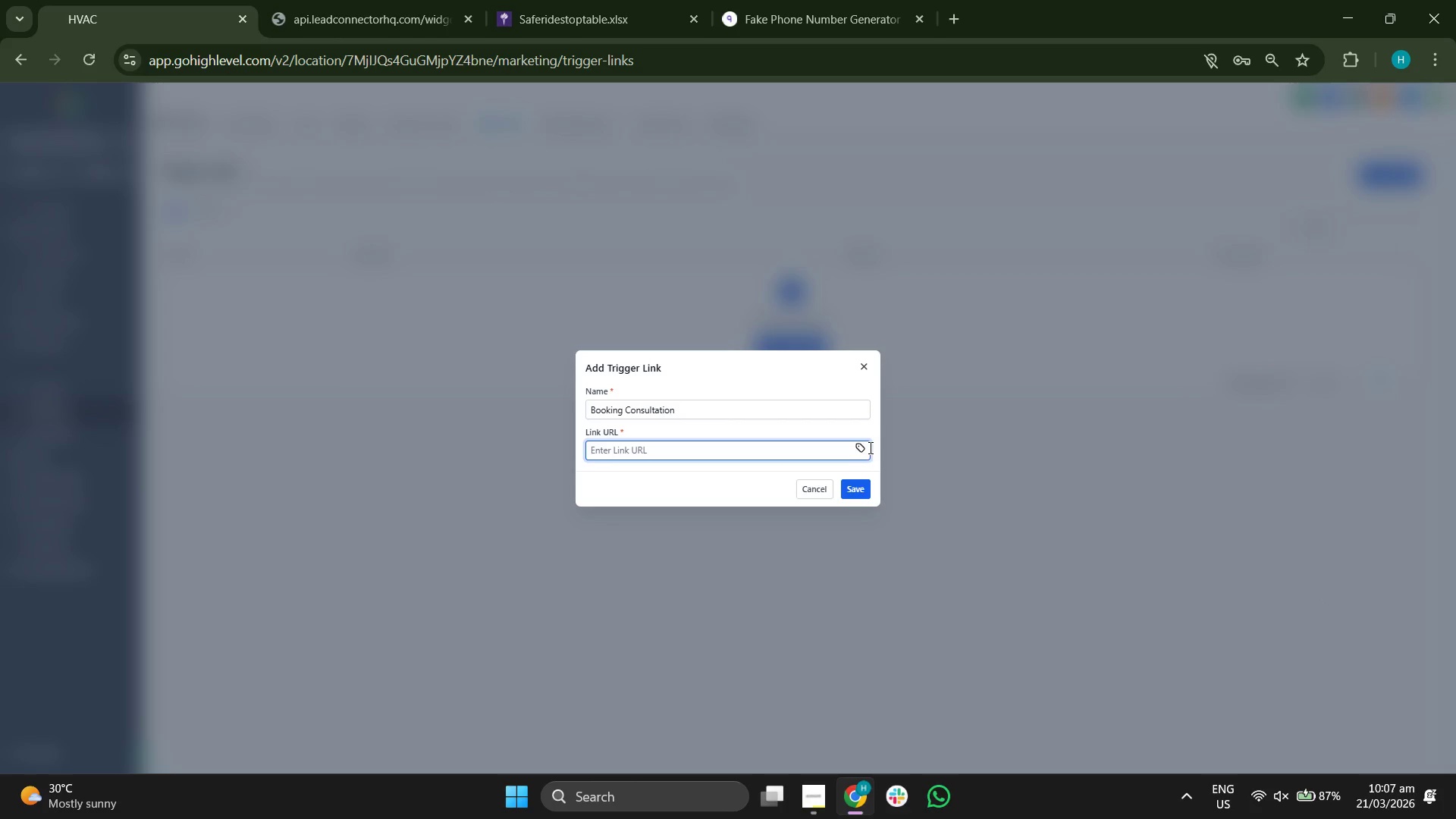 
left_click([861, 447])
 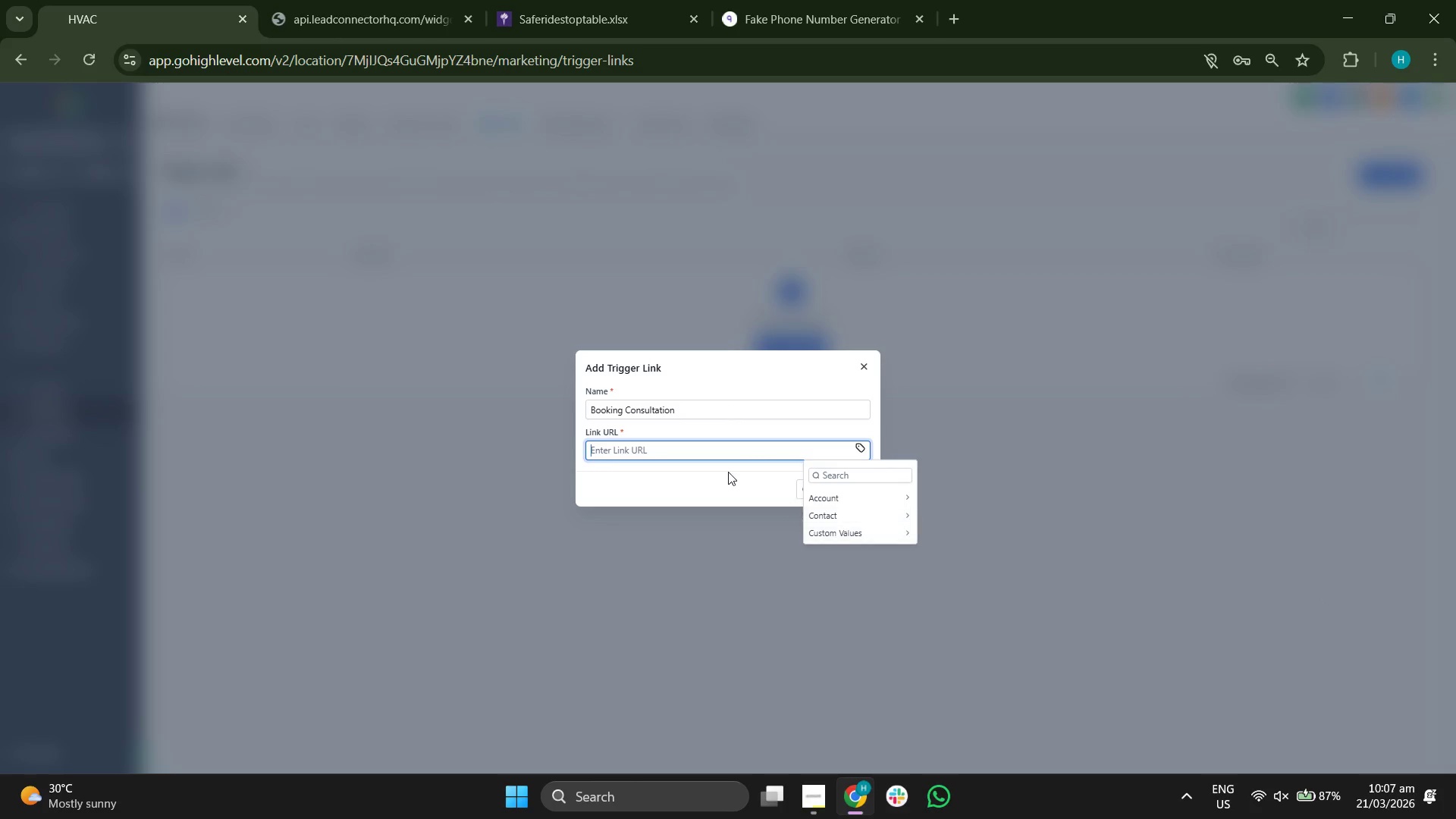 
key(Control+V)
 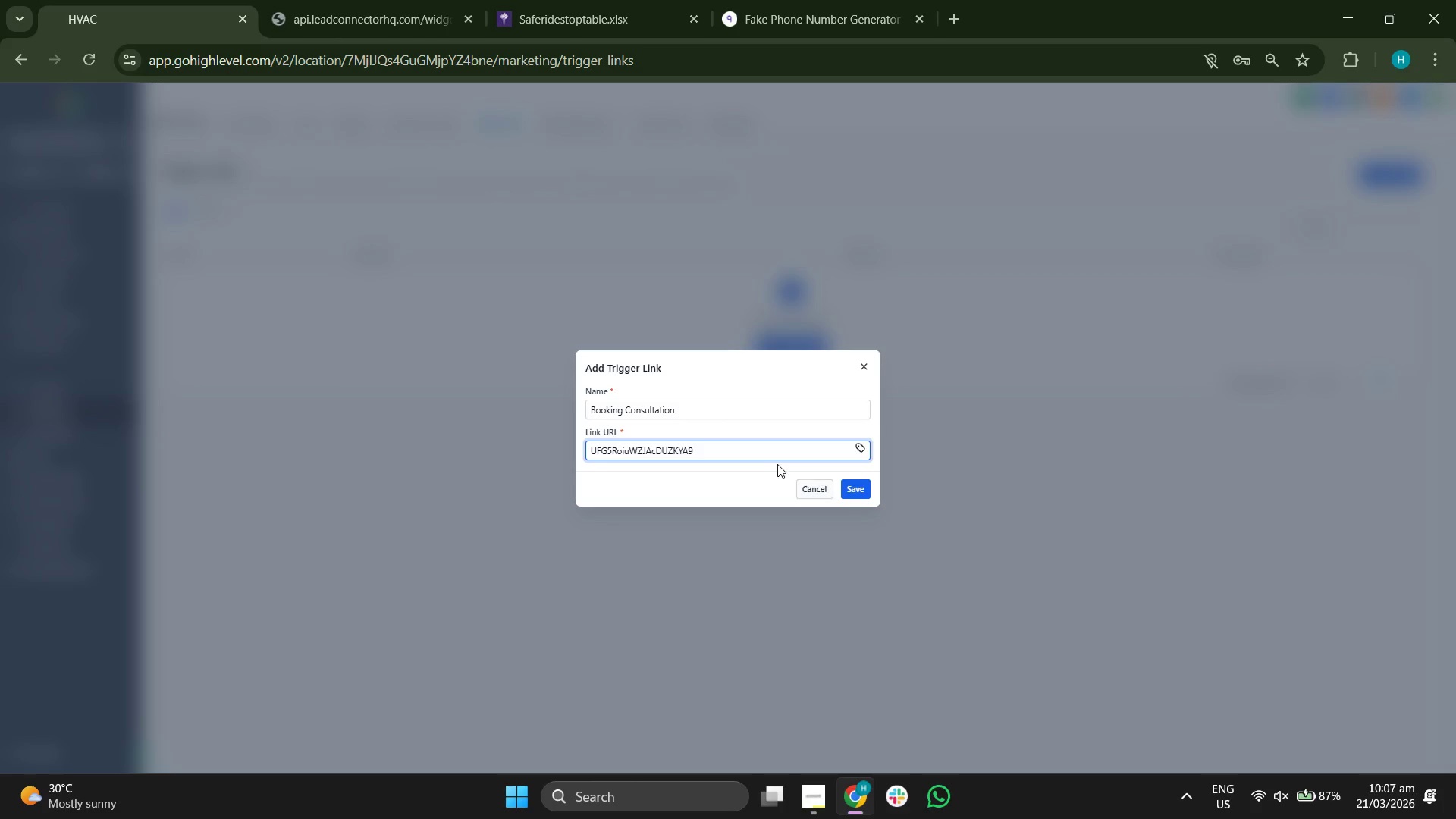 
key(Control+Z)
 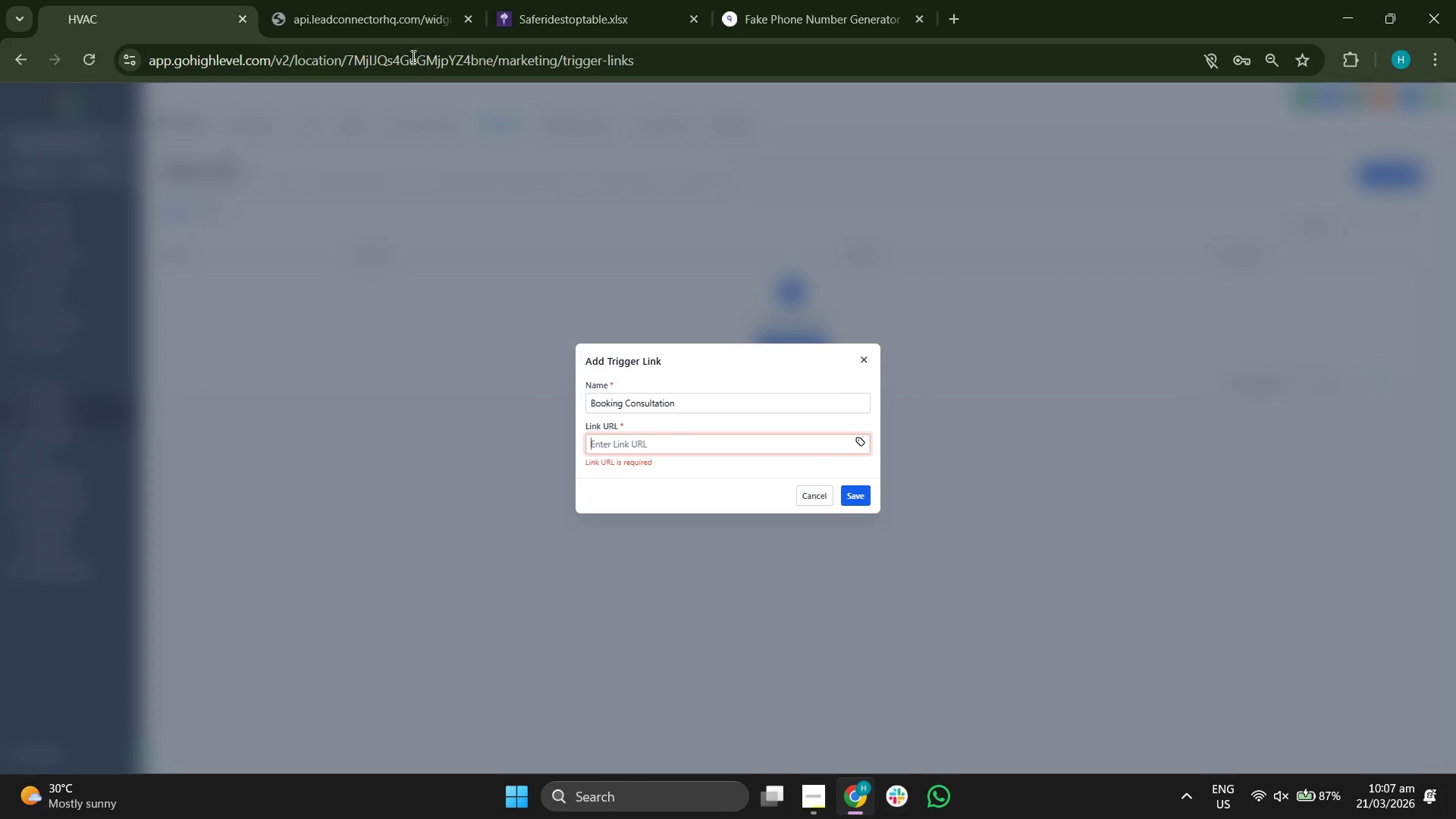 
left_click([411, 0])
 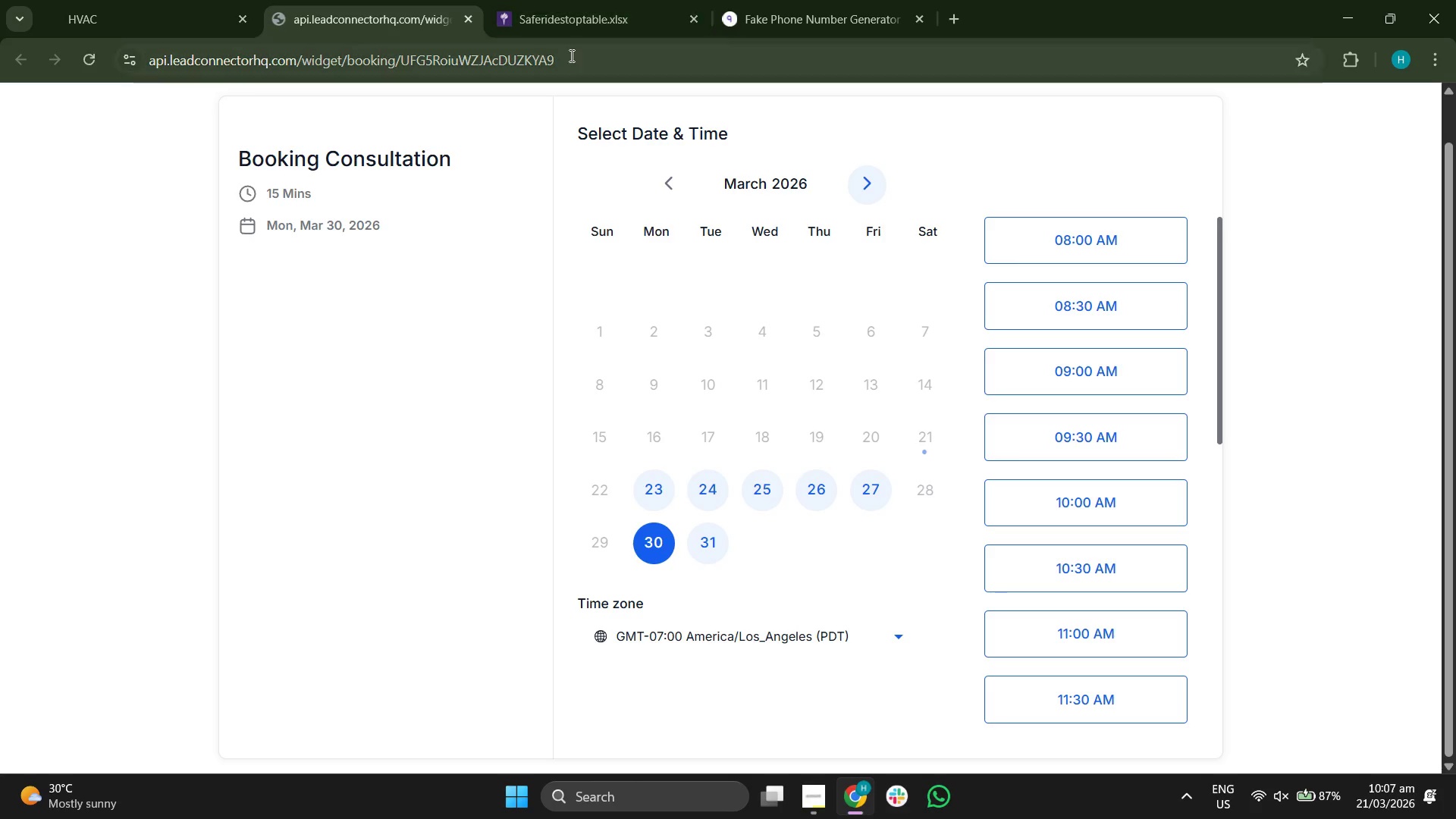 
key(Control+ControlLeft)
 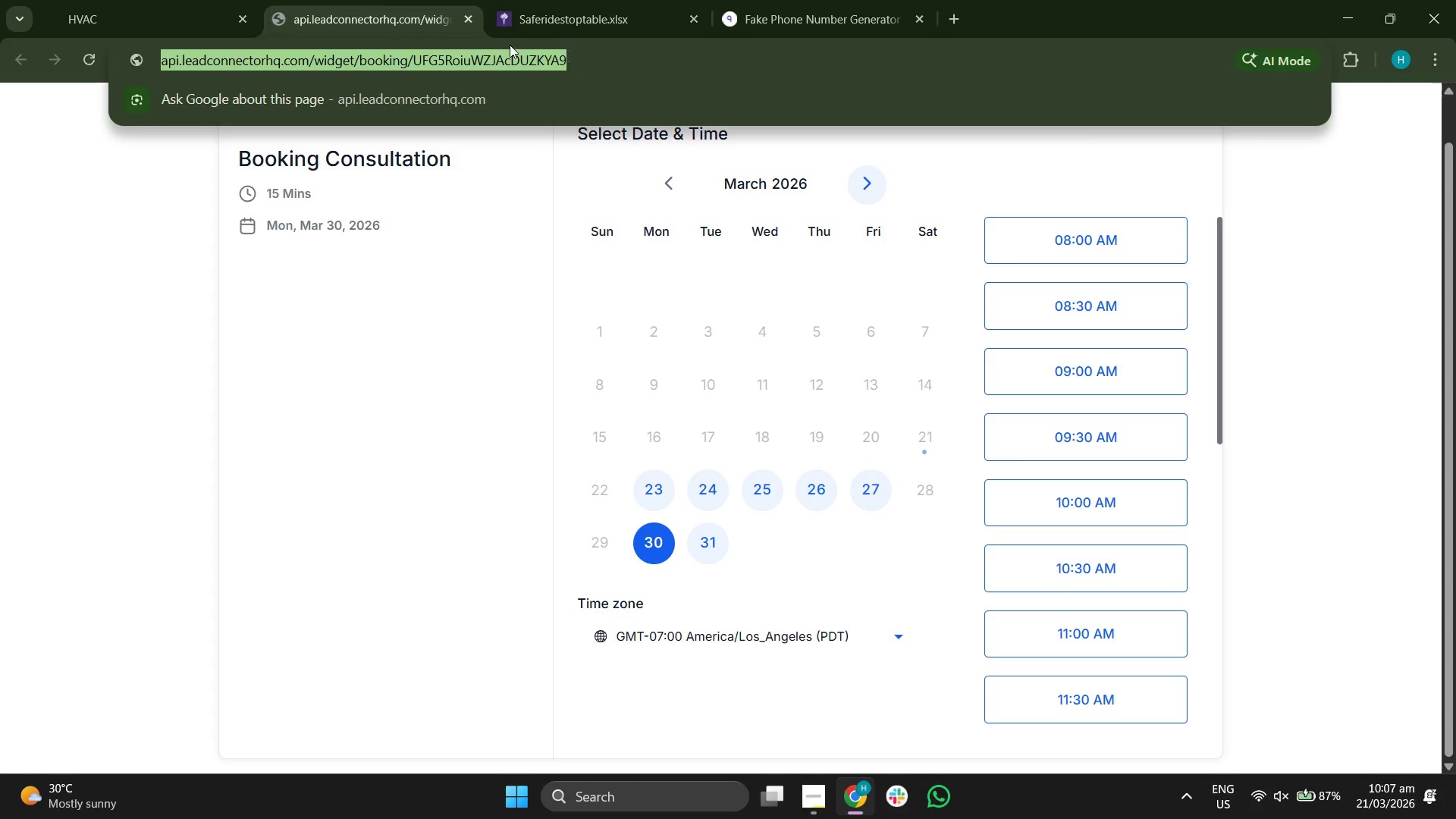 
key(Control+C)
 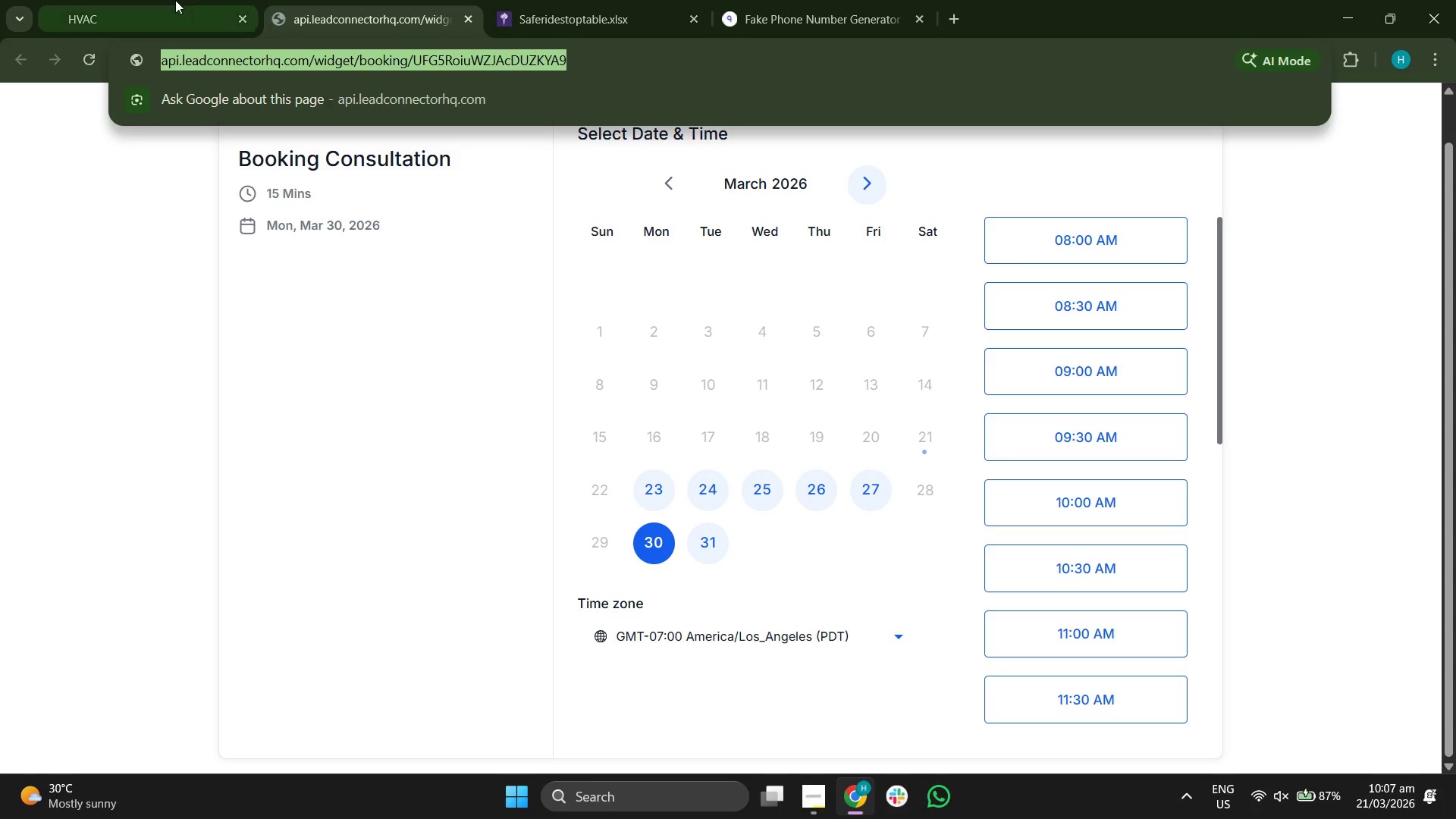 
left_click([174, 0])
 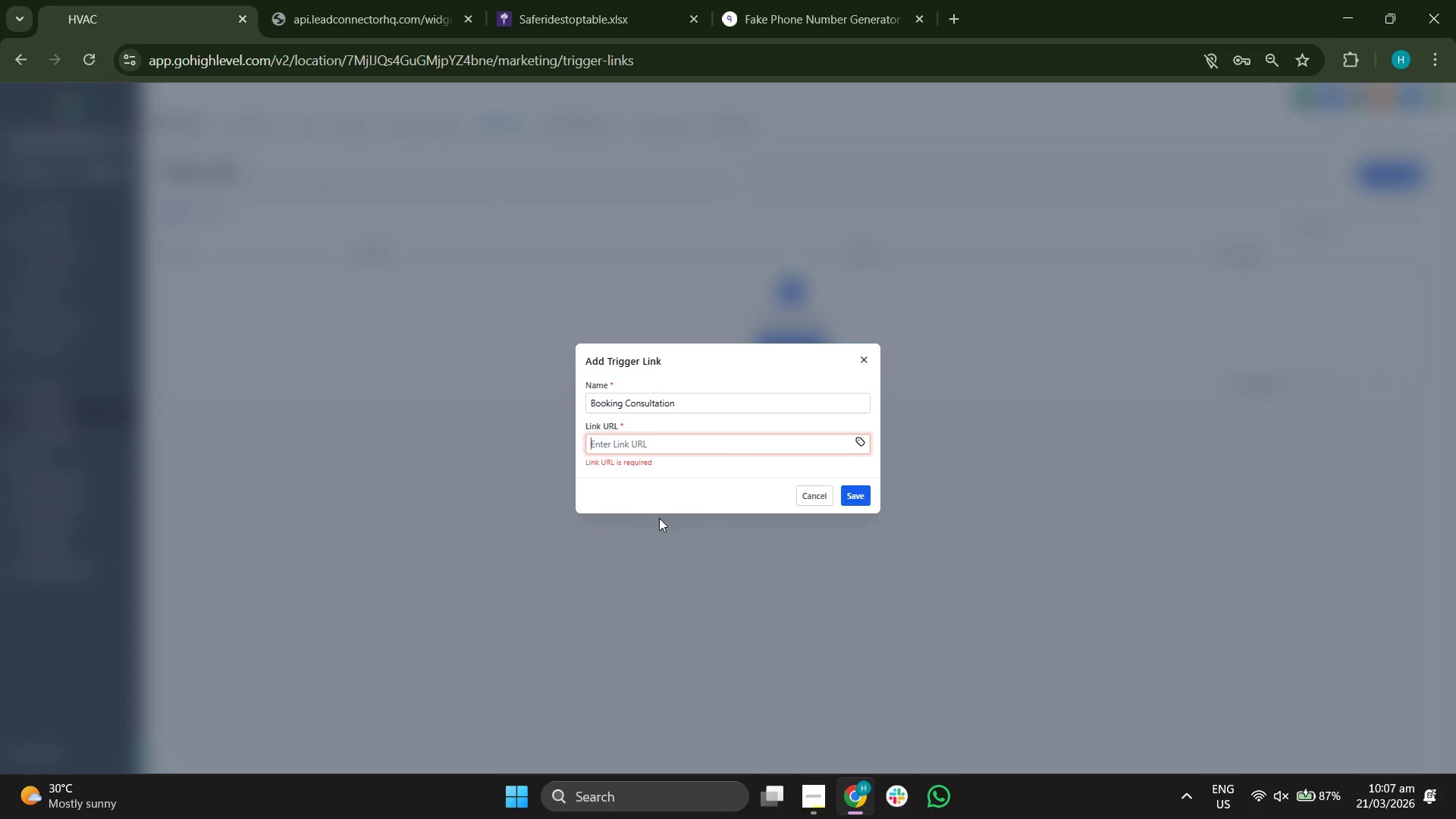 
key(Control+ControlLeft)
 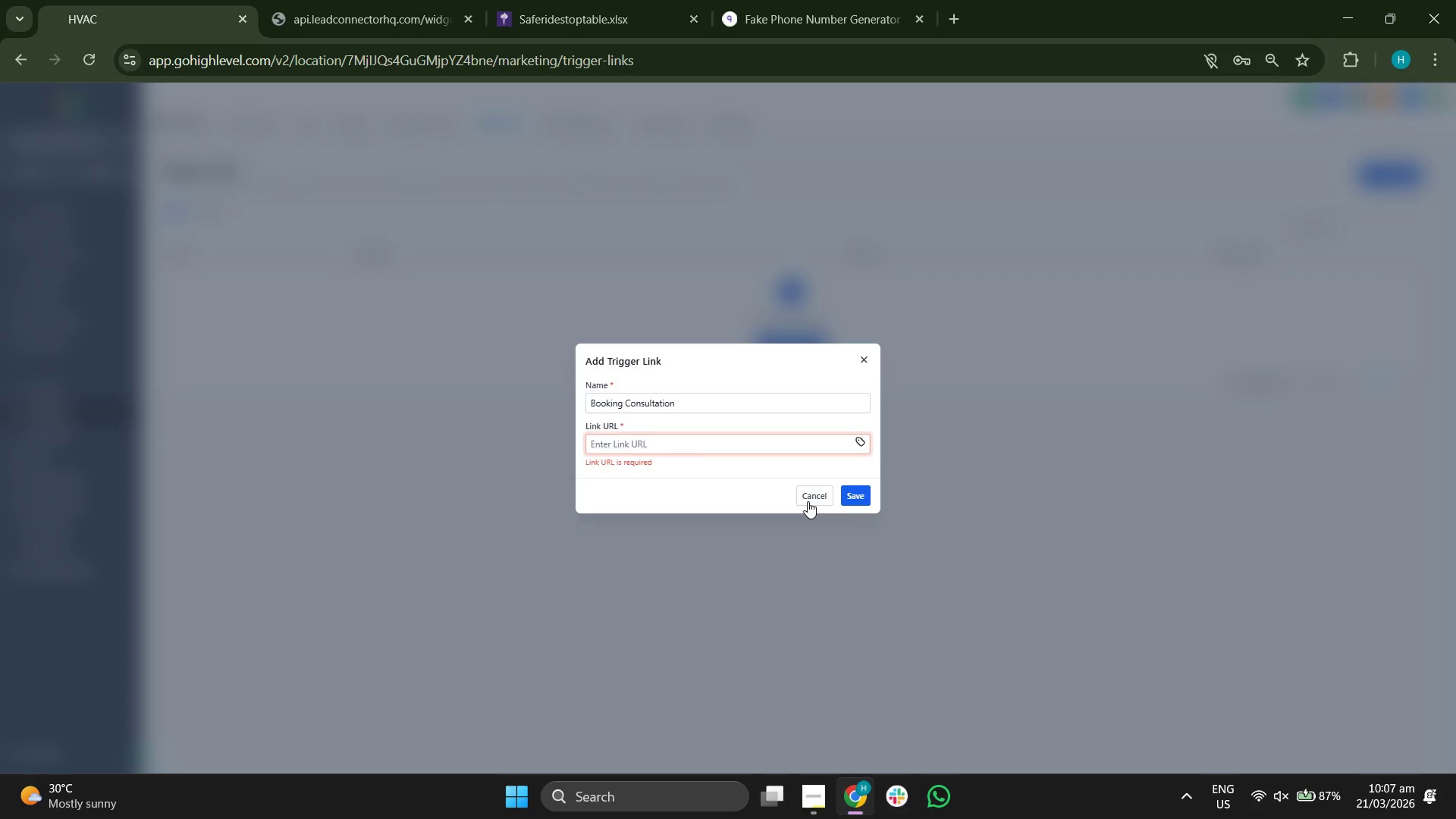 
key(Control+V)
 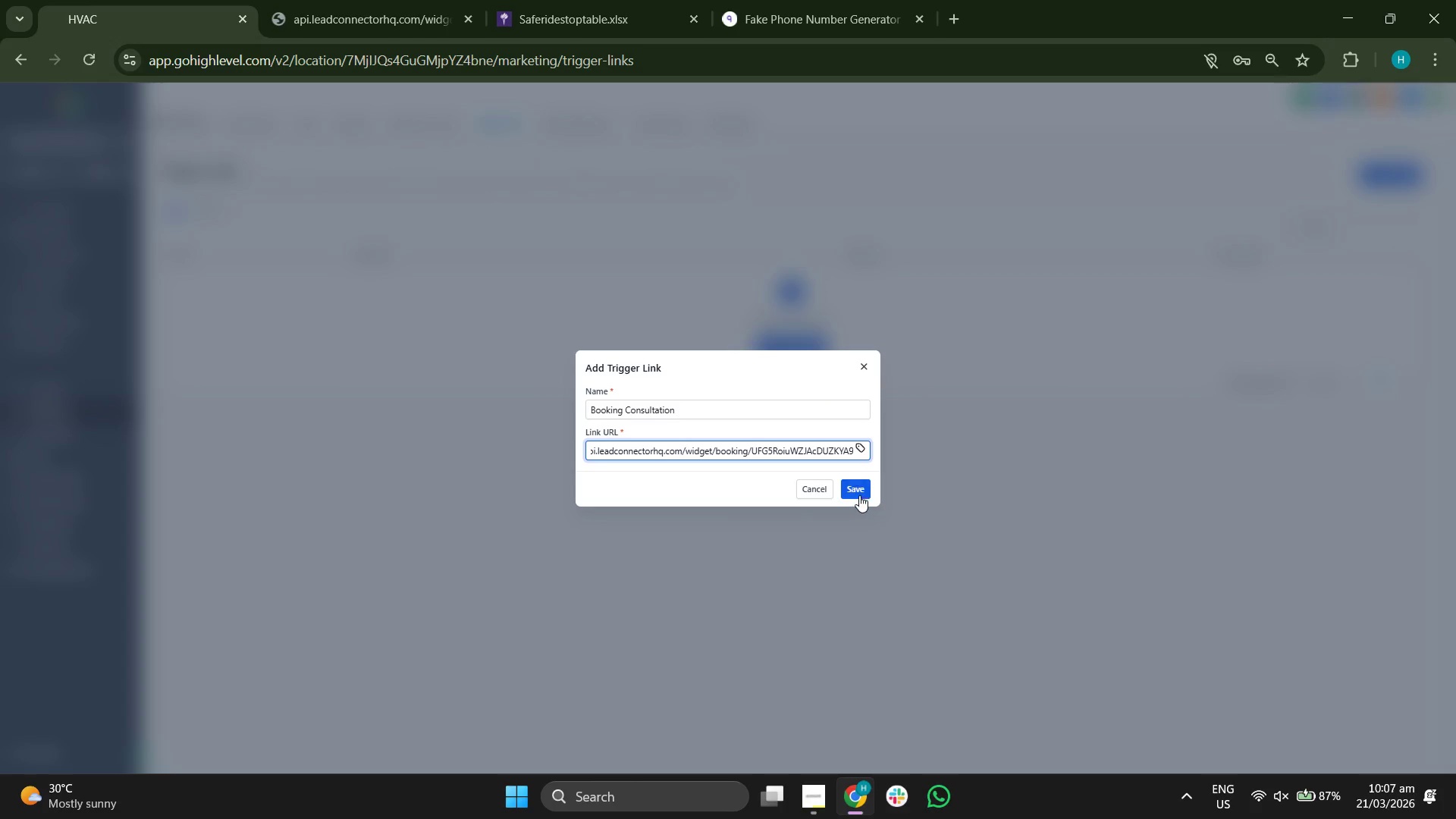 
left_click([856, 490])
 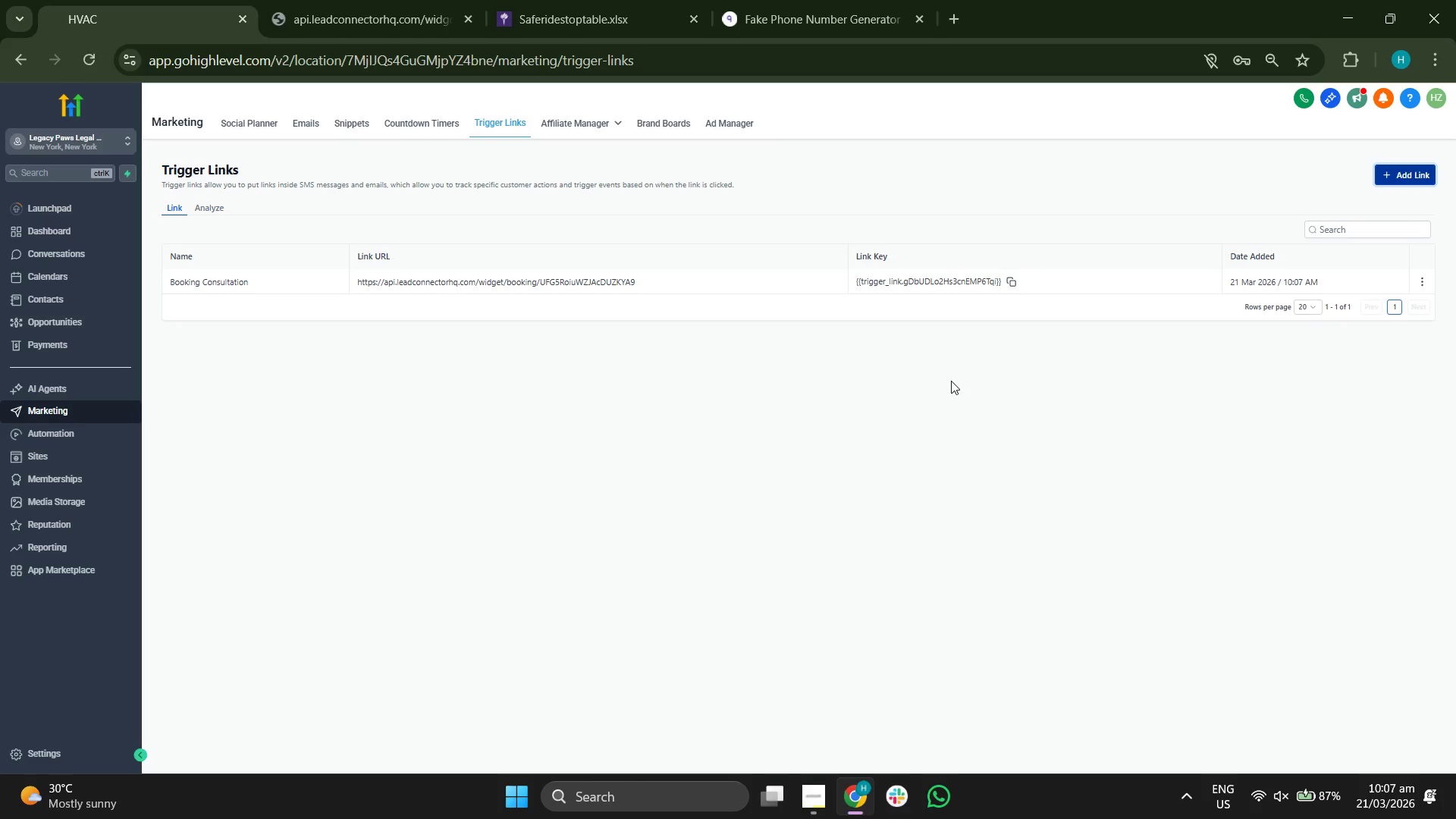 
wait(11.11)
 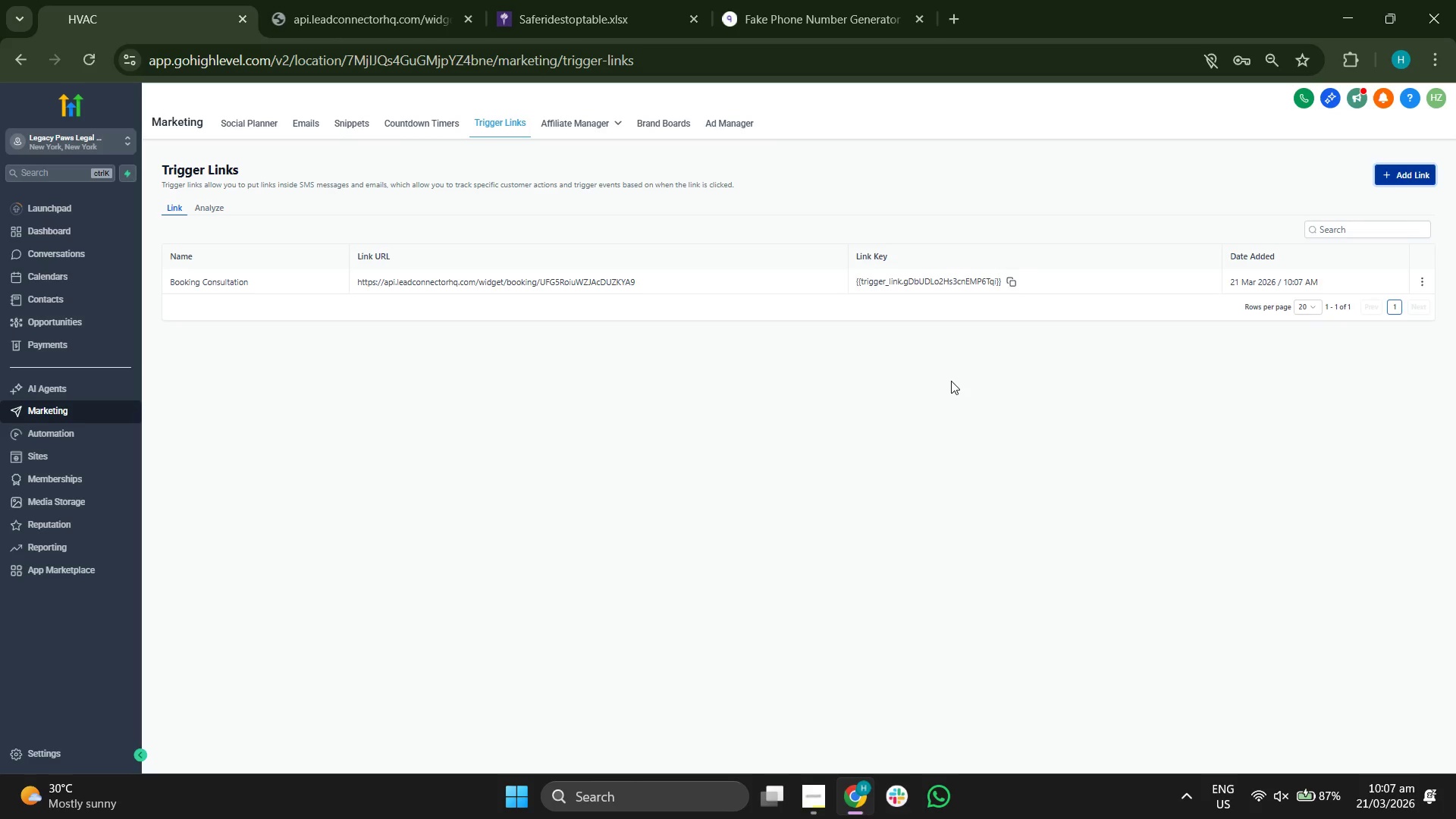 
left_click([304, 123])
 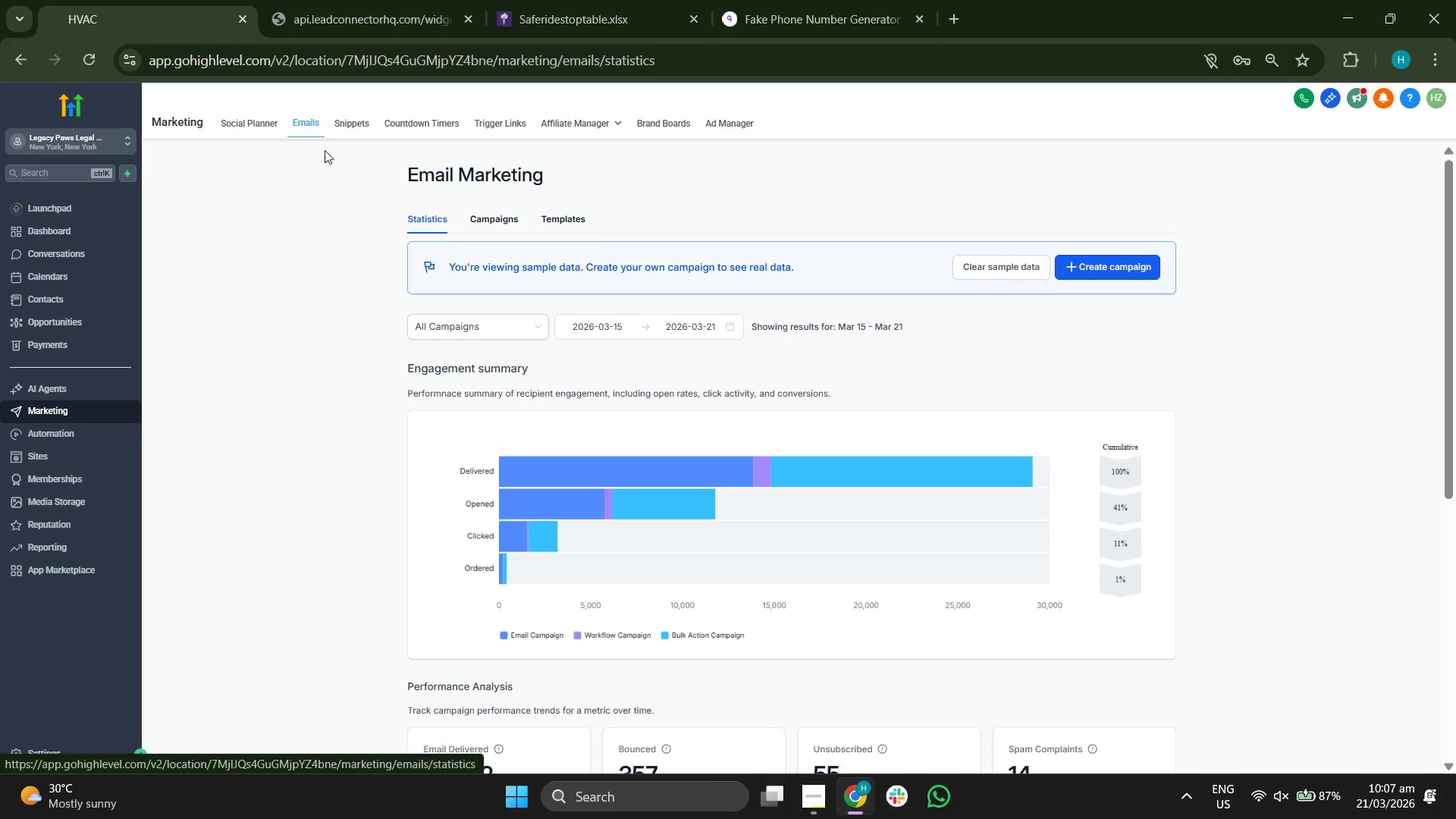 
wait(7.72)
 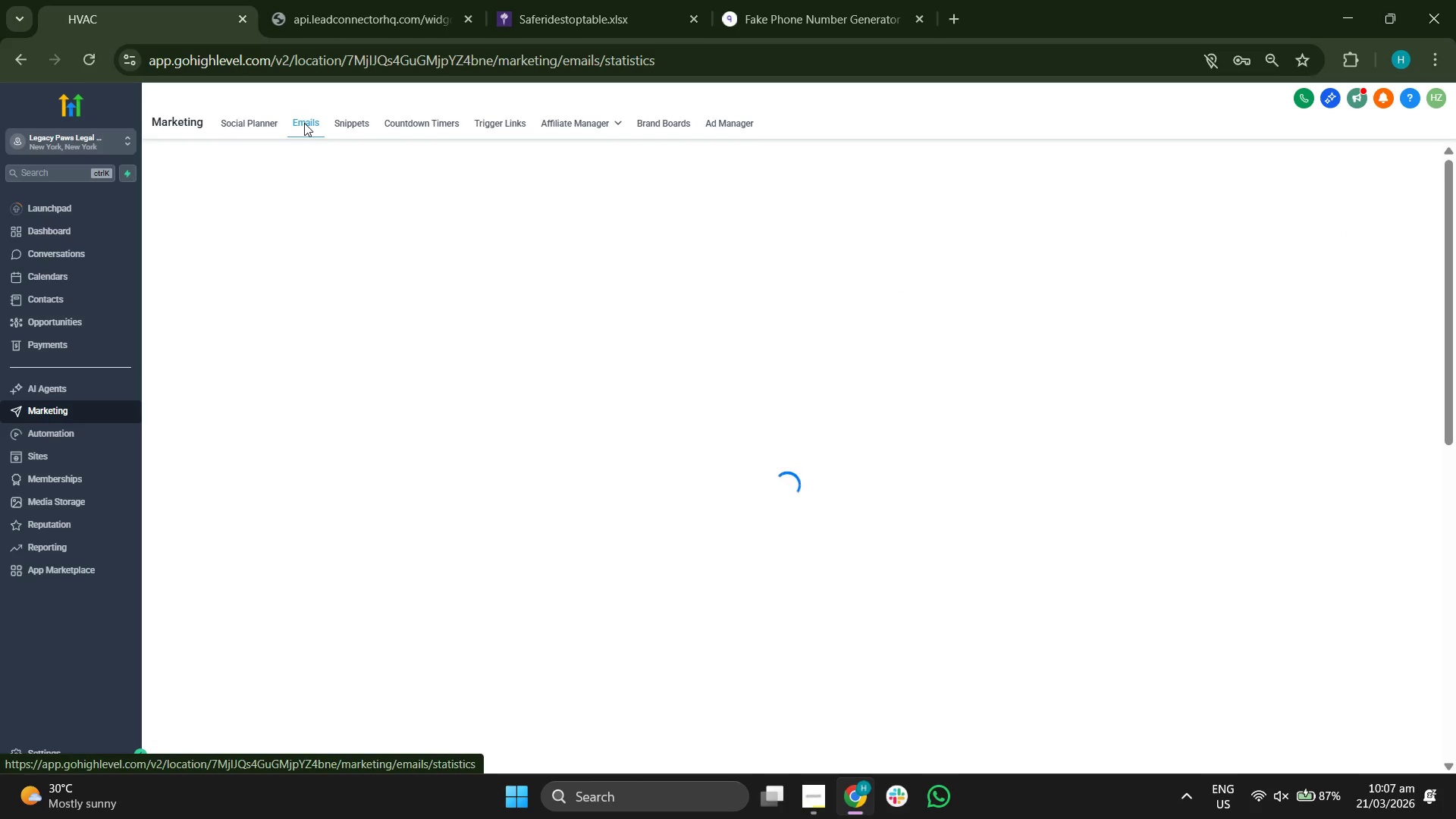 
left_click([563, 218])
 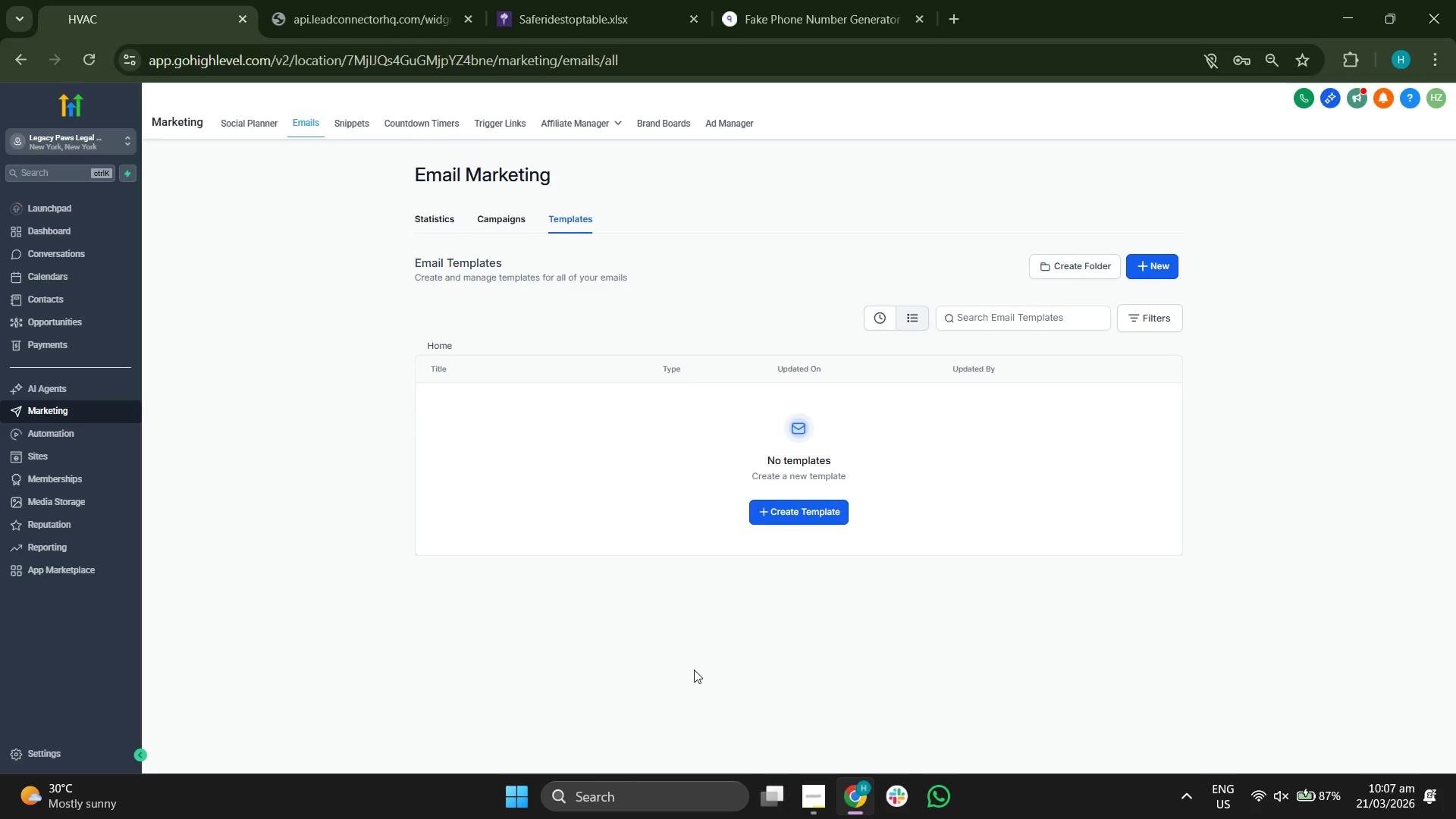 
wait(6.7)
 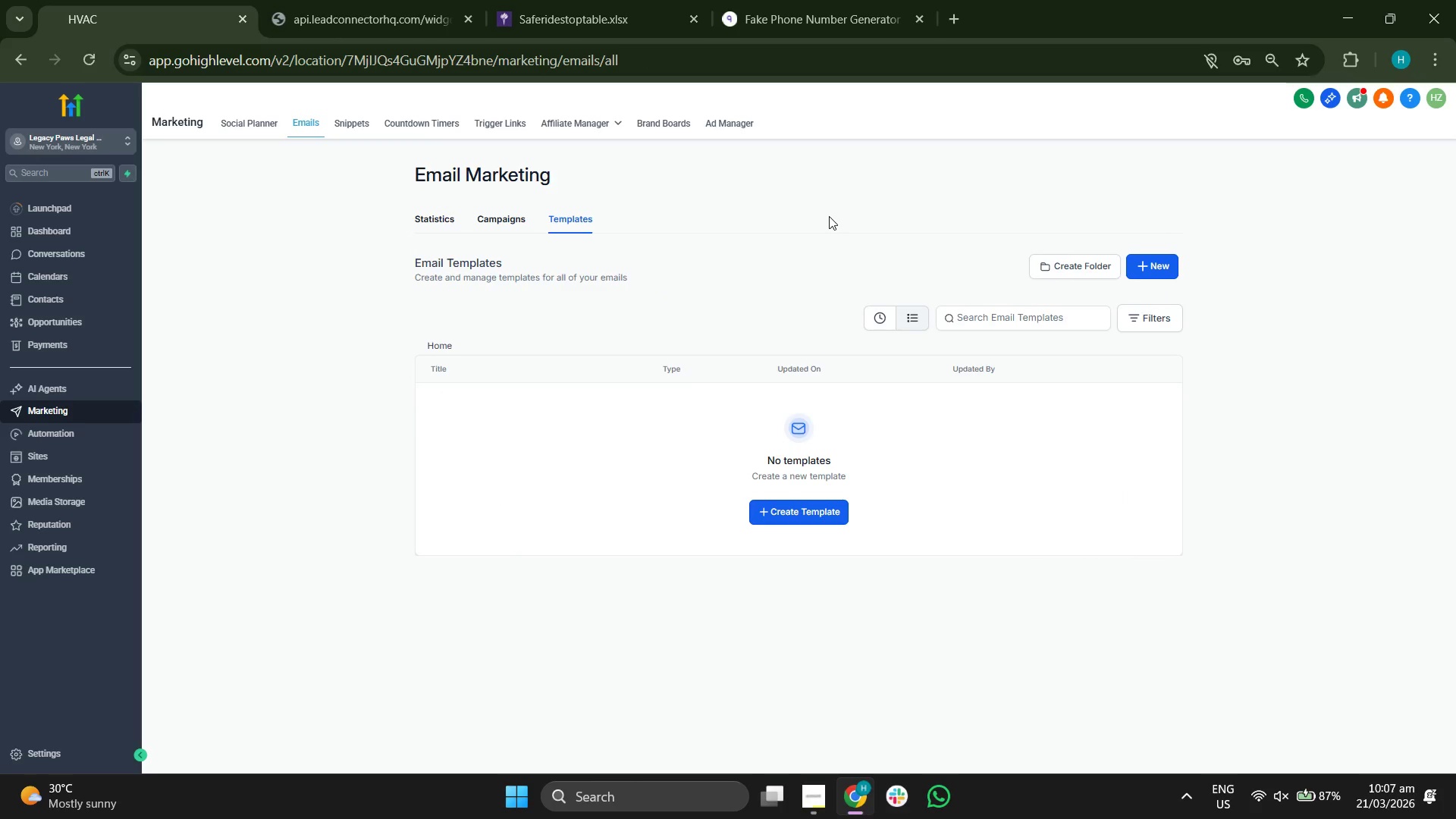 
left_click([806, 781])